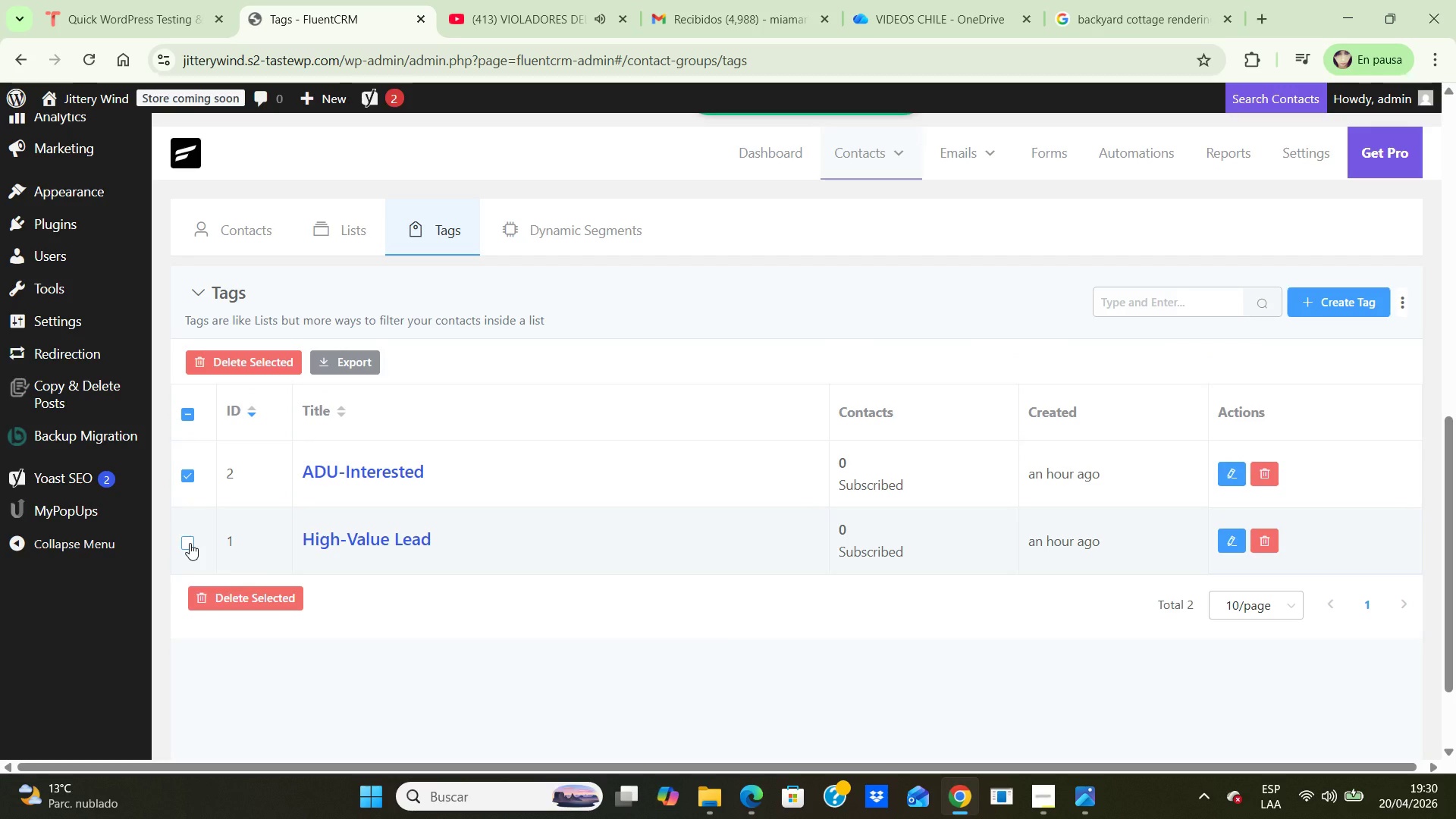 
left_click([190, 543])
 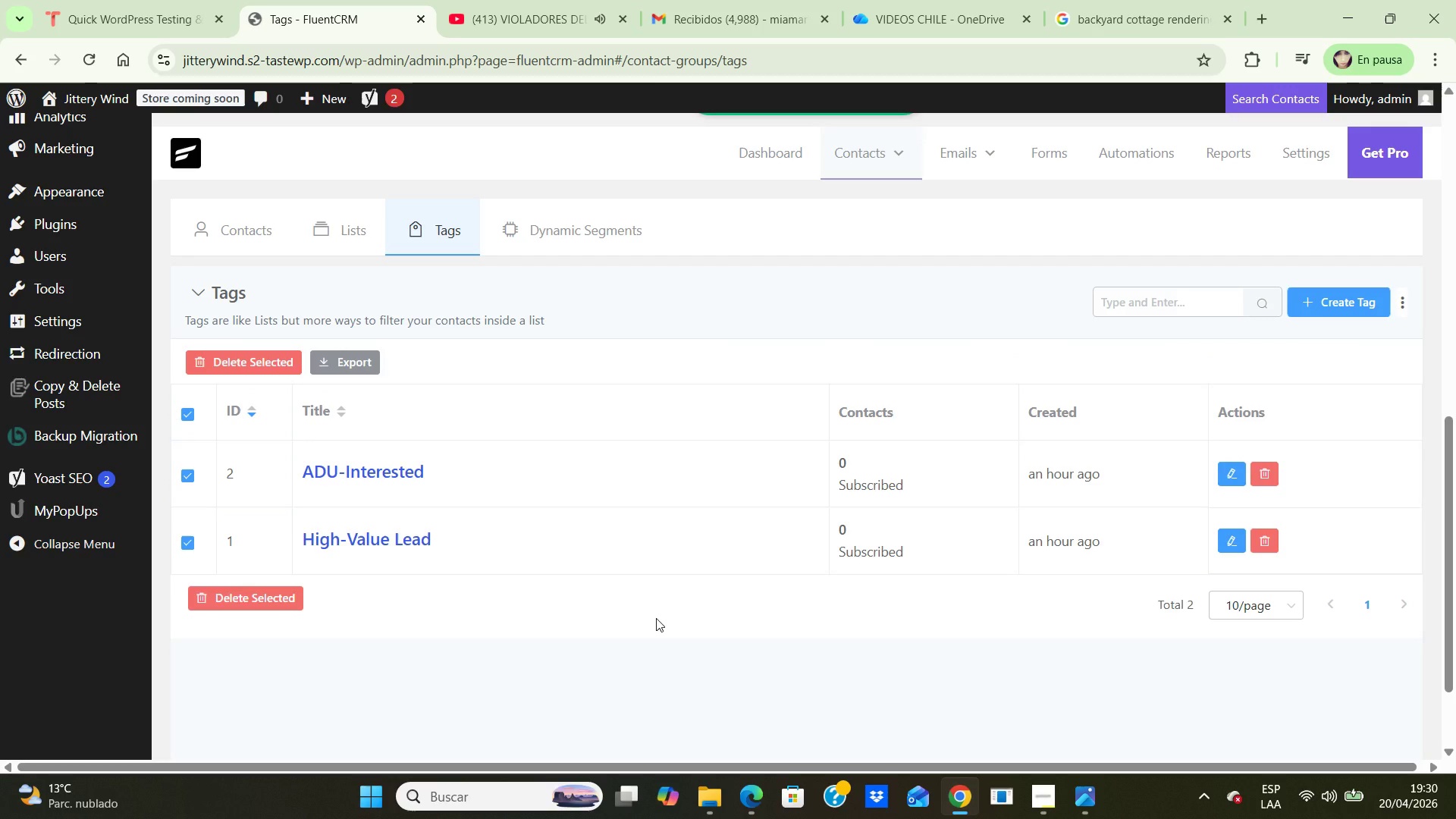 
wait(39.84)
 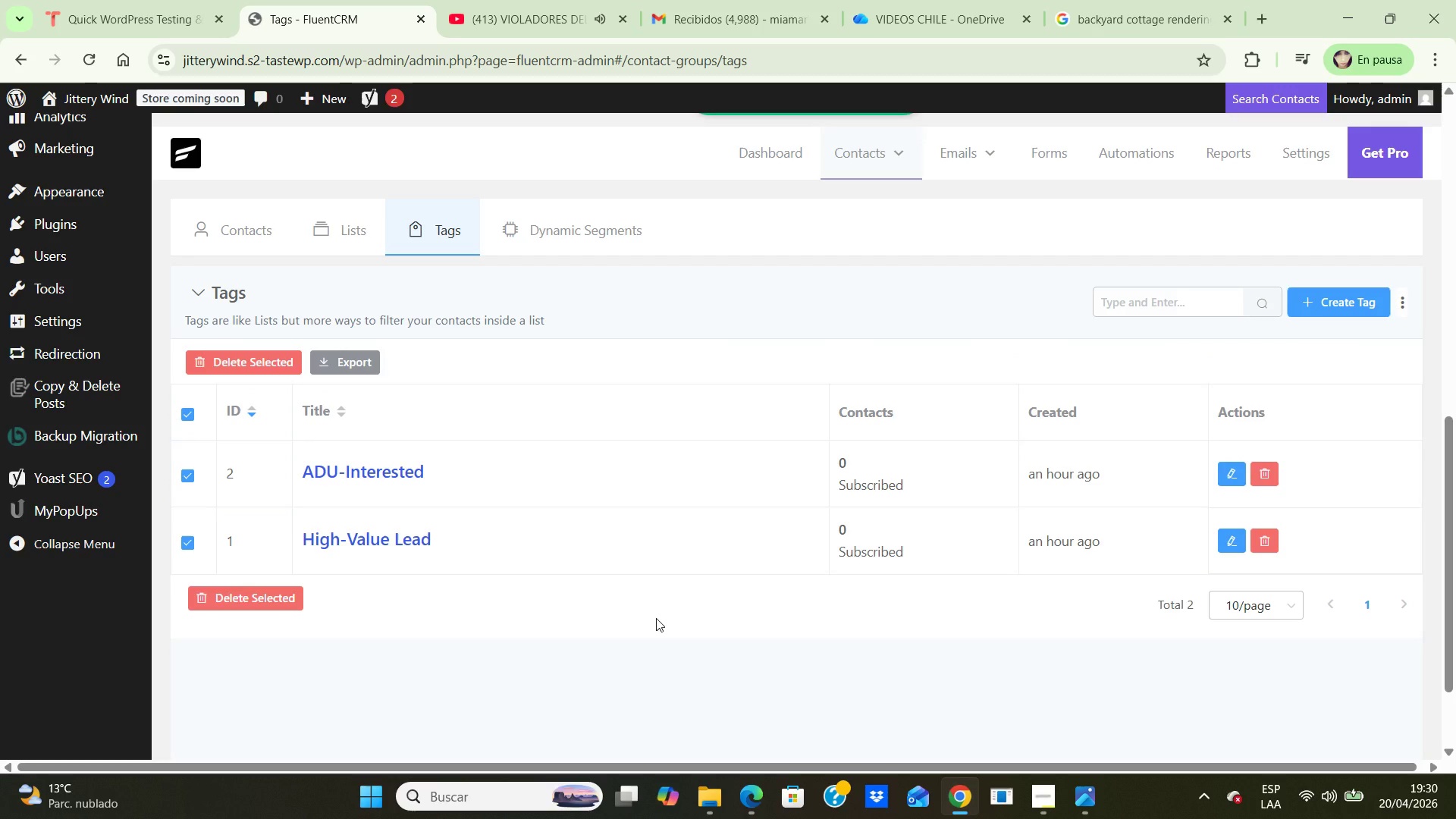 
scroll: coordinate [1375, 330], scroll_direction: up, amount: 1.0
 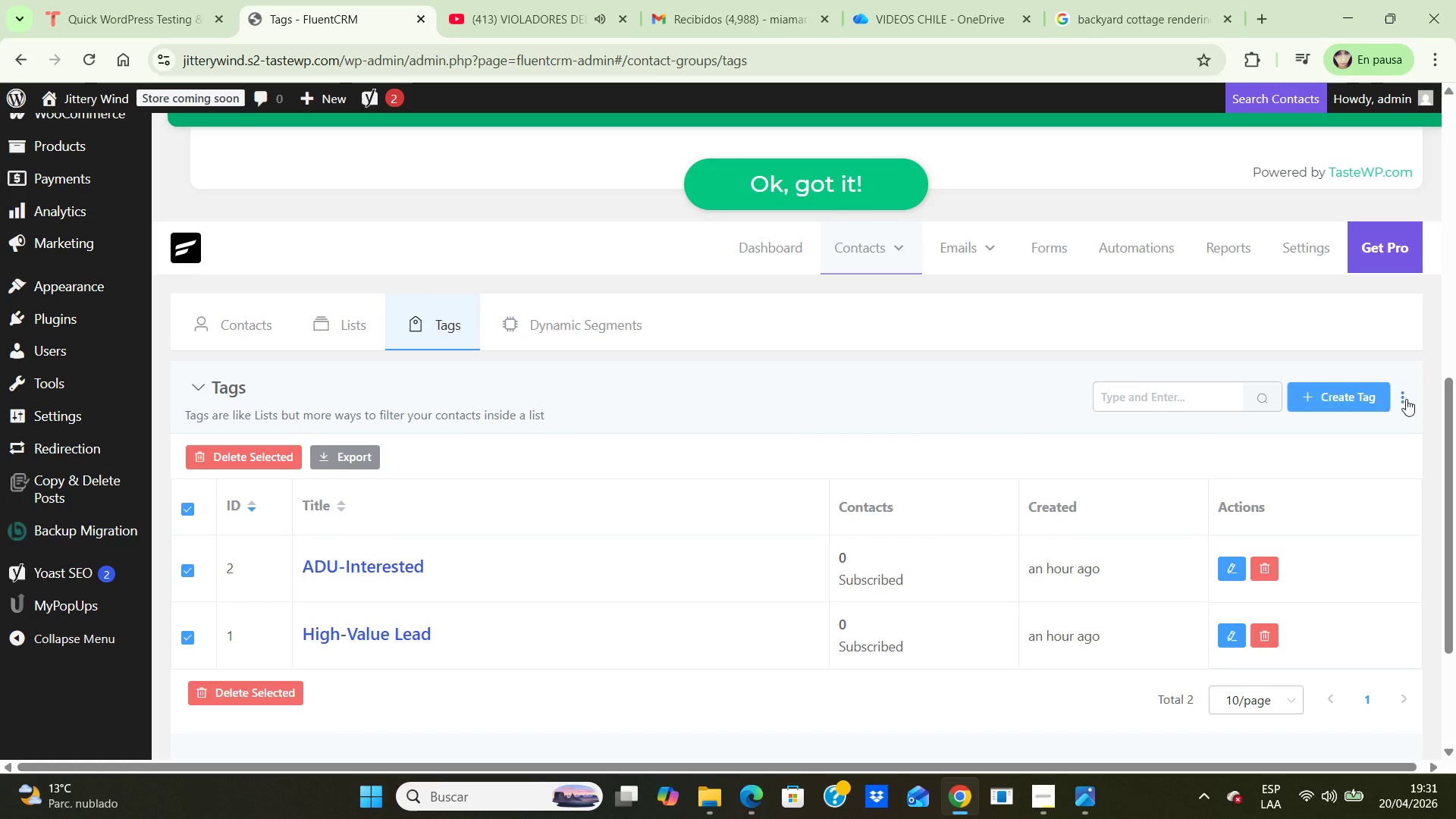 
left_click([1408, 400])
 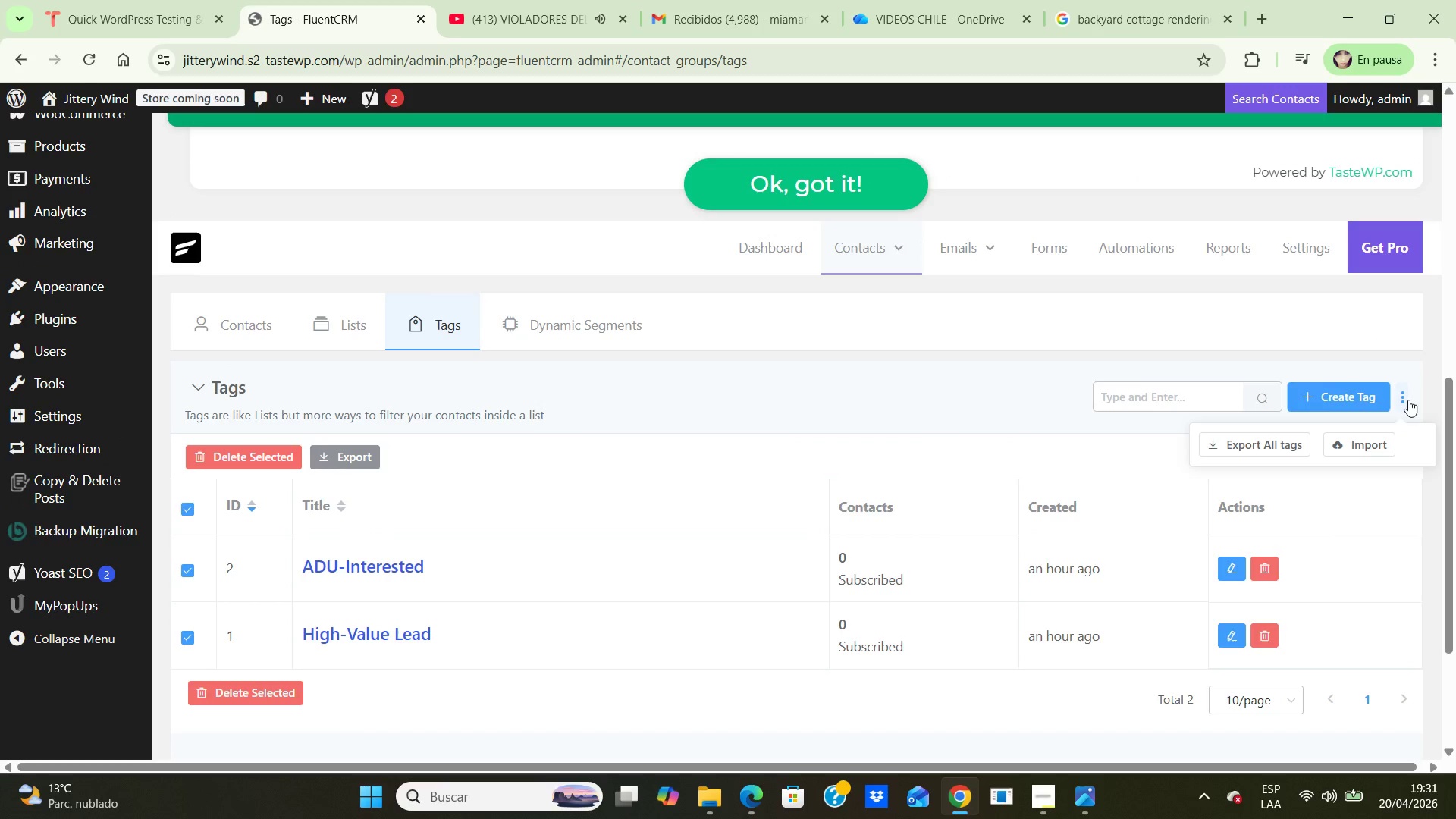 
left_click([1408, 400])
 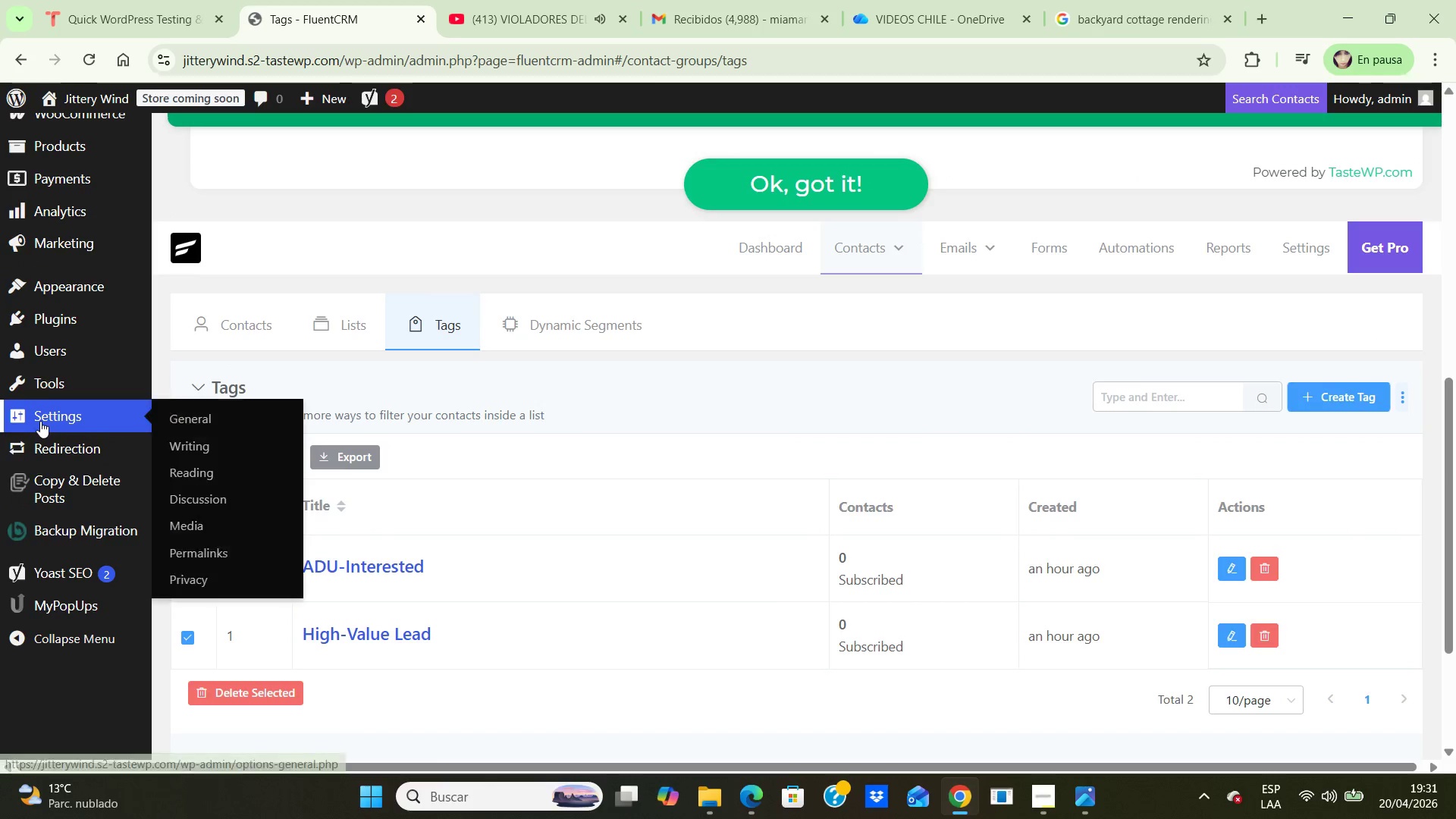 
scroll: coordinate [40, 421], scroll_direction: up, amount: 4.0
 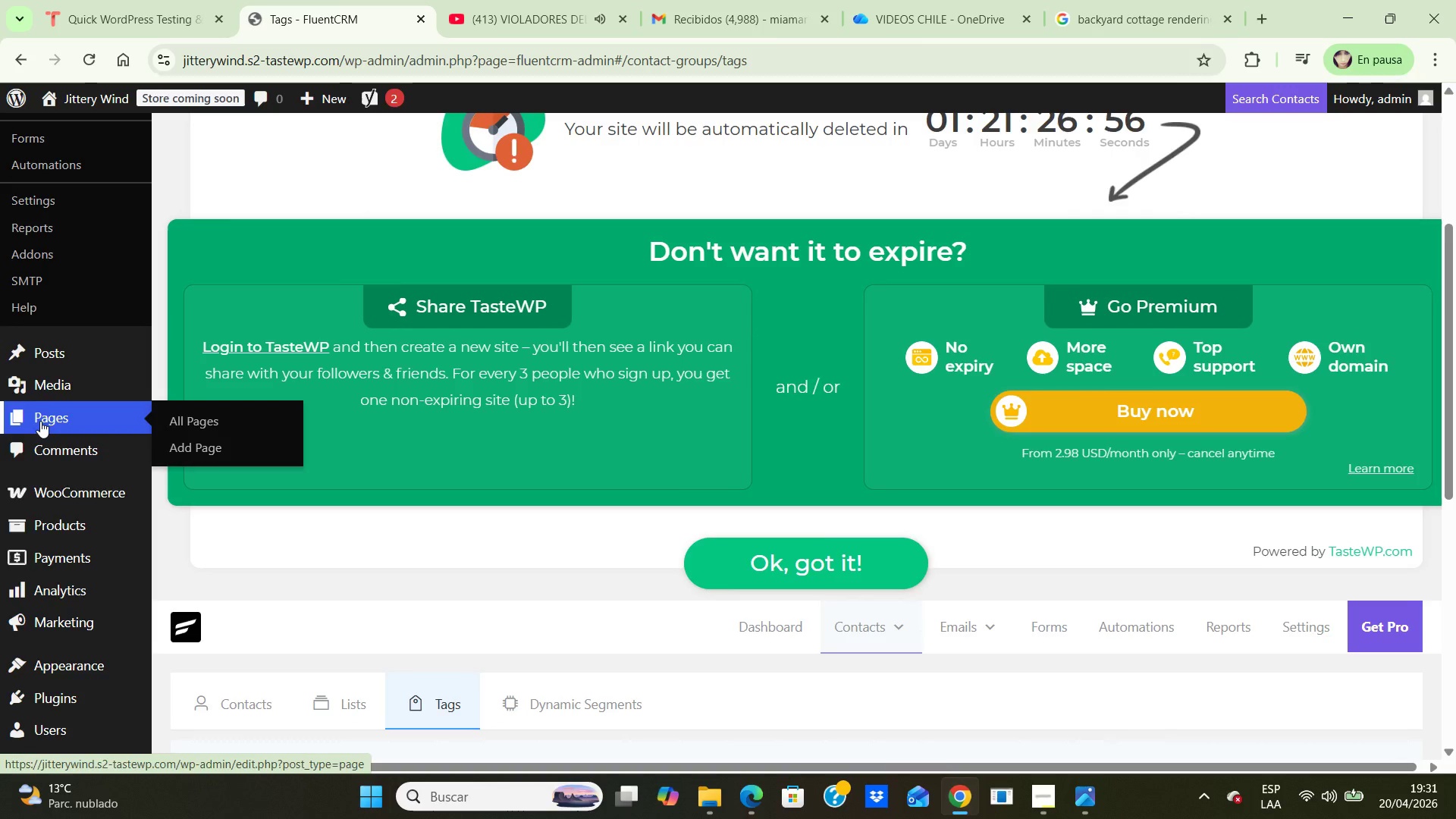 
scroll: coordinate [40, 421], scroll_direction: down, amount: 3.0
 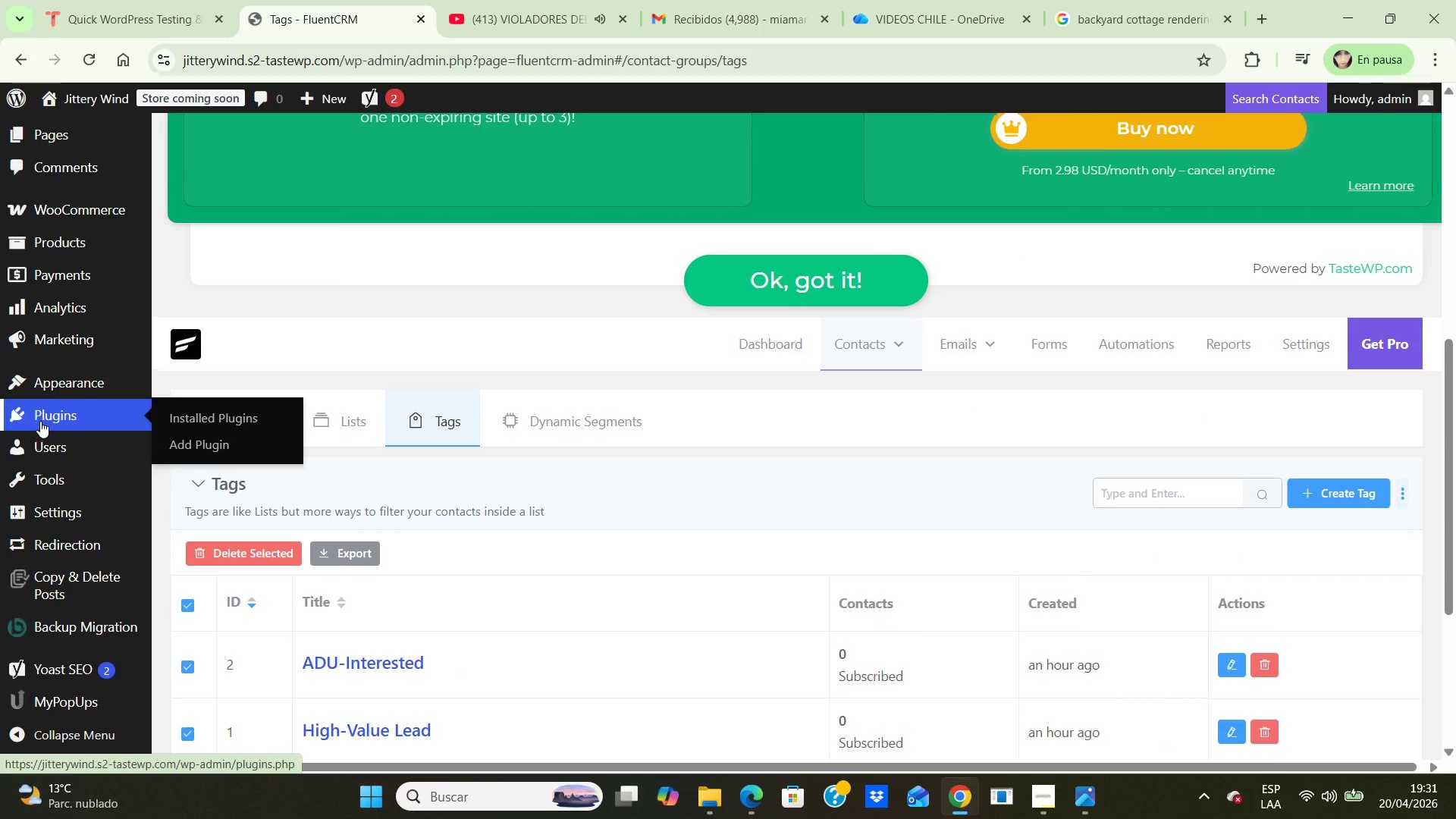 
scroll: coordinate [40, 421], scroll_direction: up, amount: 2.0
 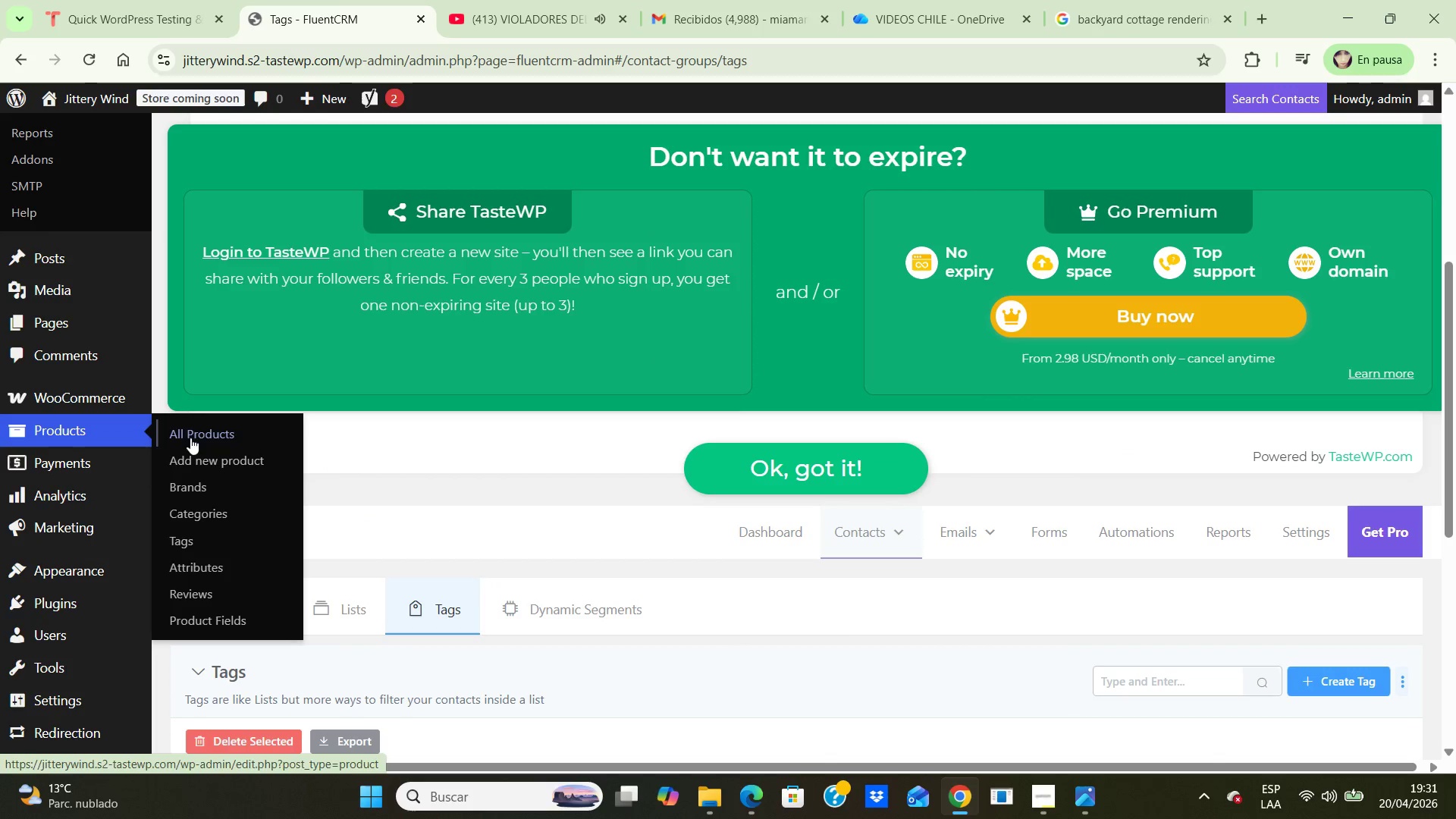 
left_click([197, 438])
 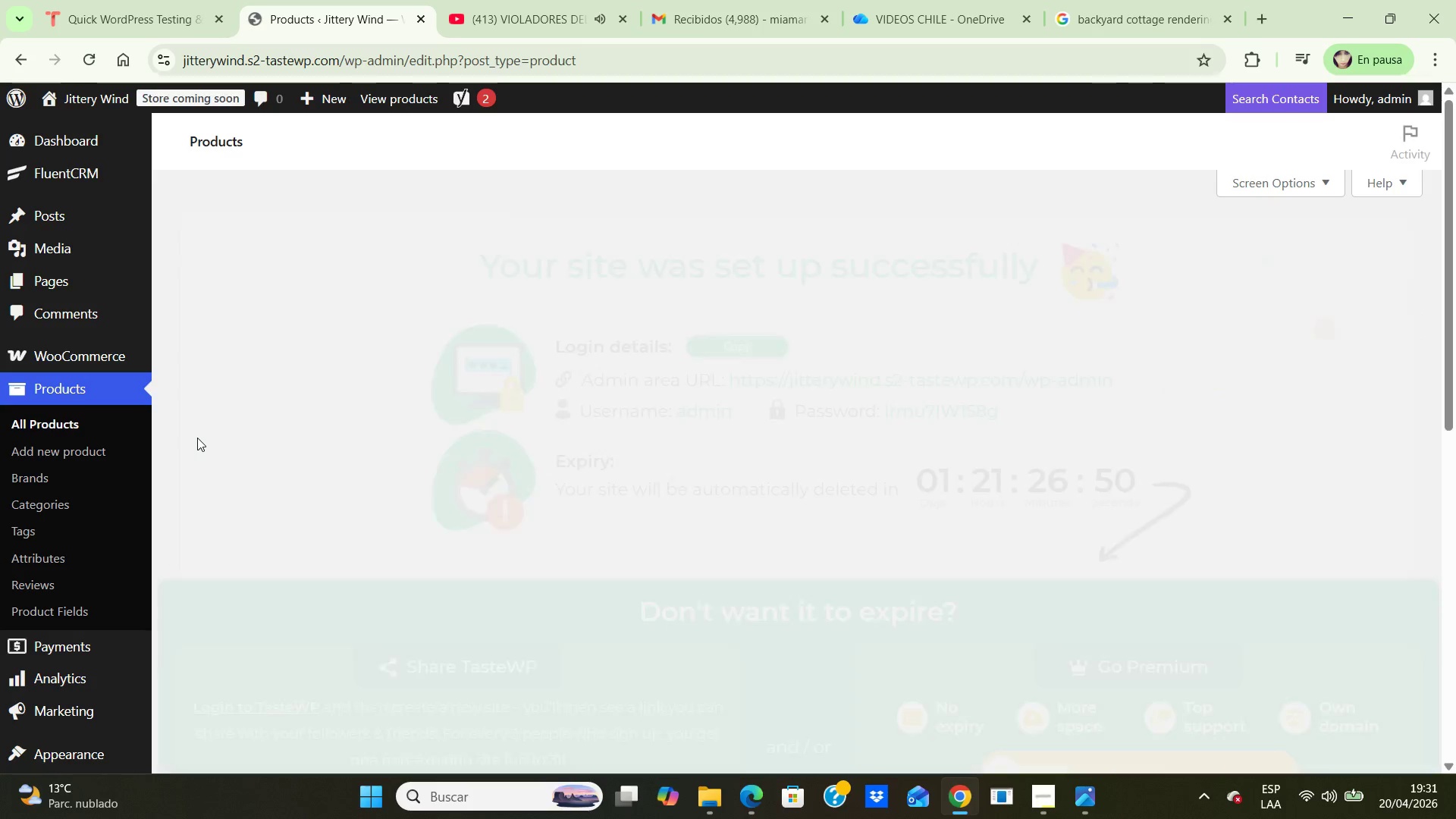 
scroll: coordinate [504, 613], scroll_direction: down, amount: 6.0
 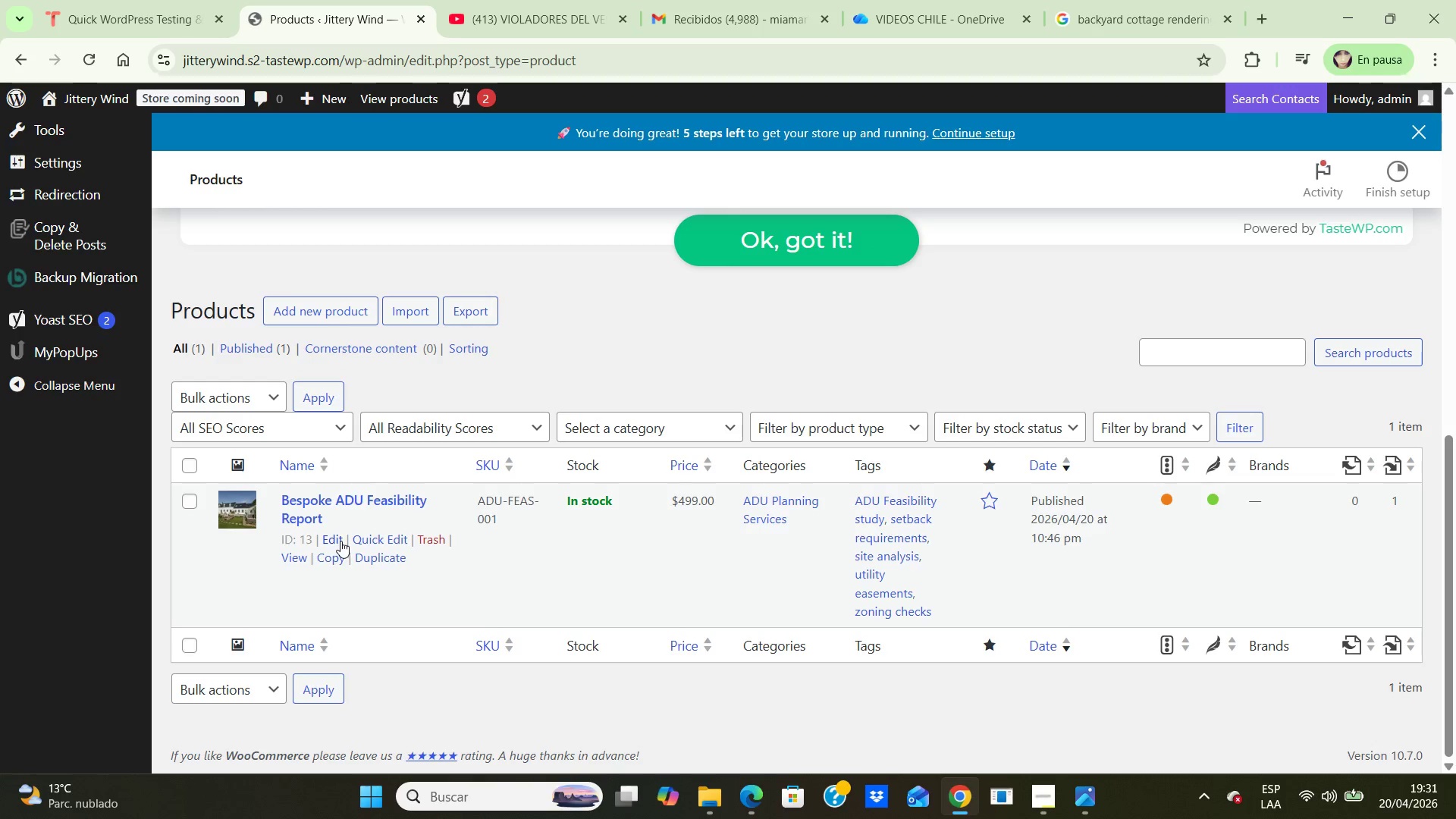 
left_click([331, 539])
 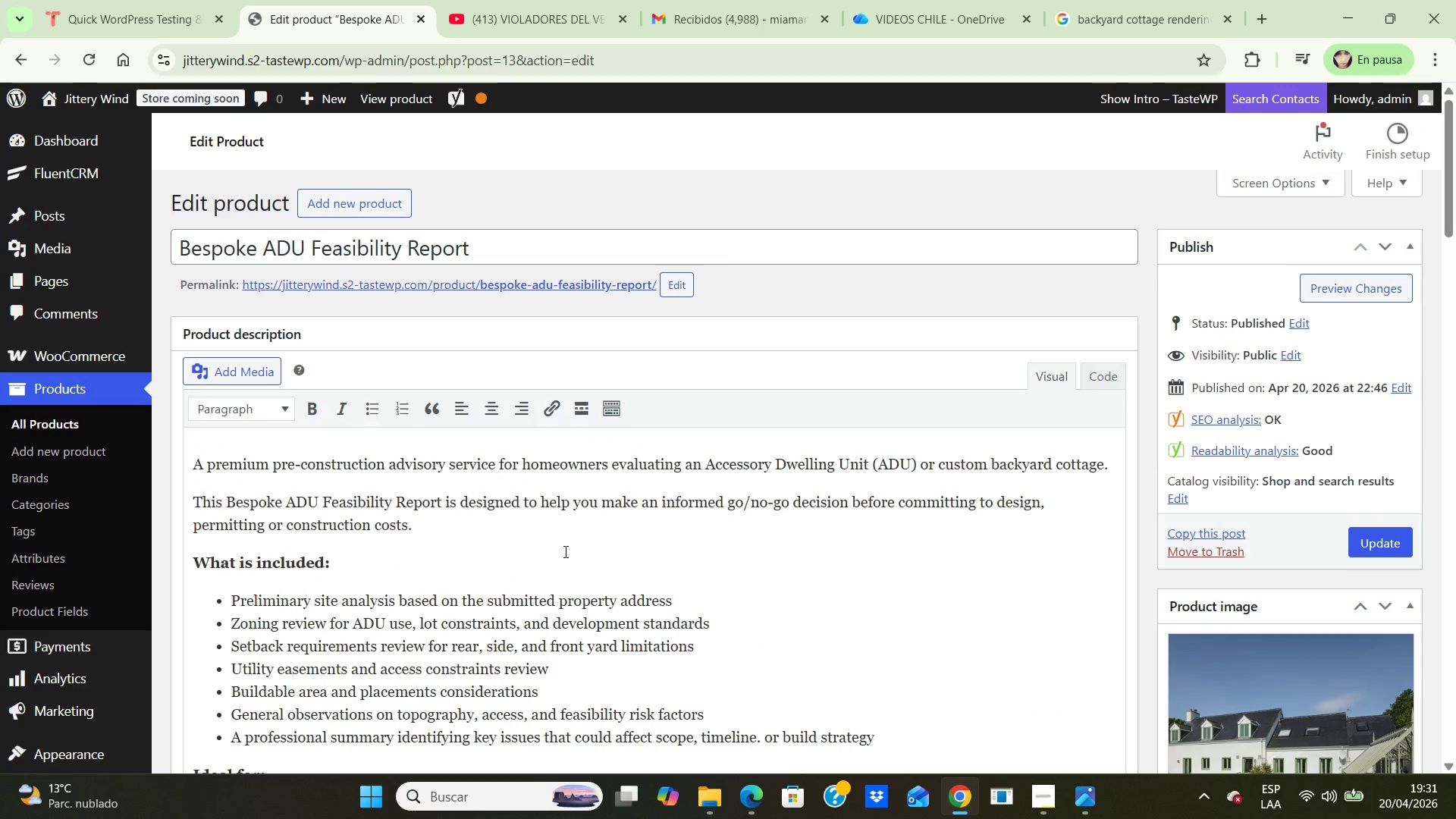 
wait(5.56)
 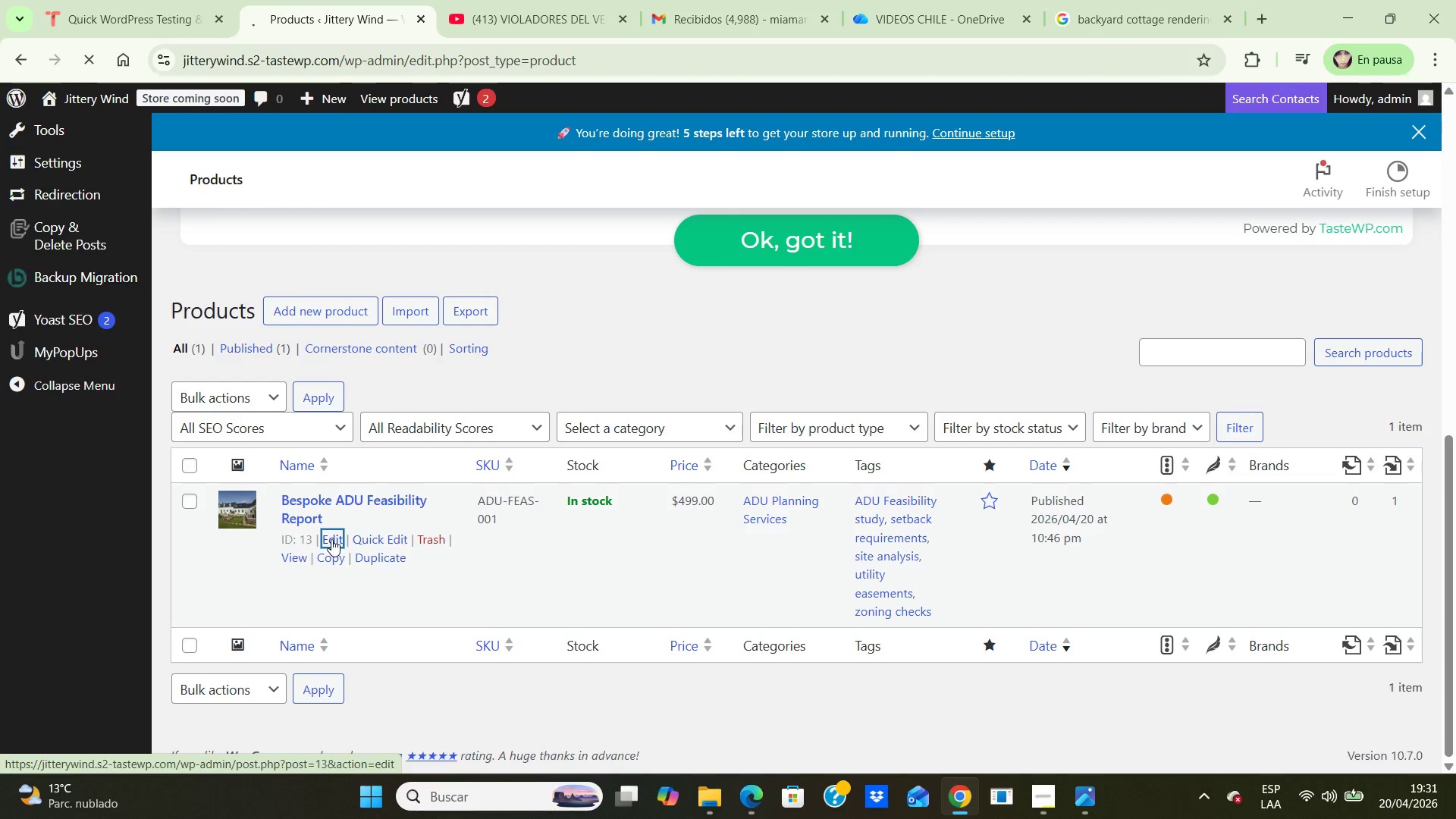 
scroll: coordinate [564, 551], scroll_direction: down, amount: 7.0
 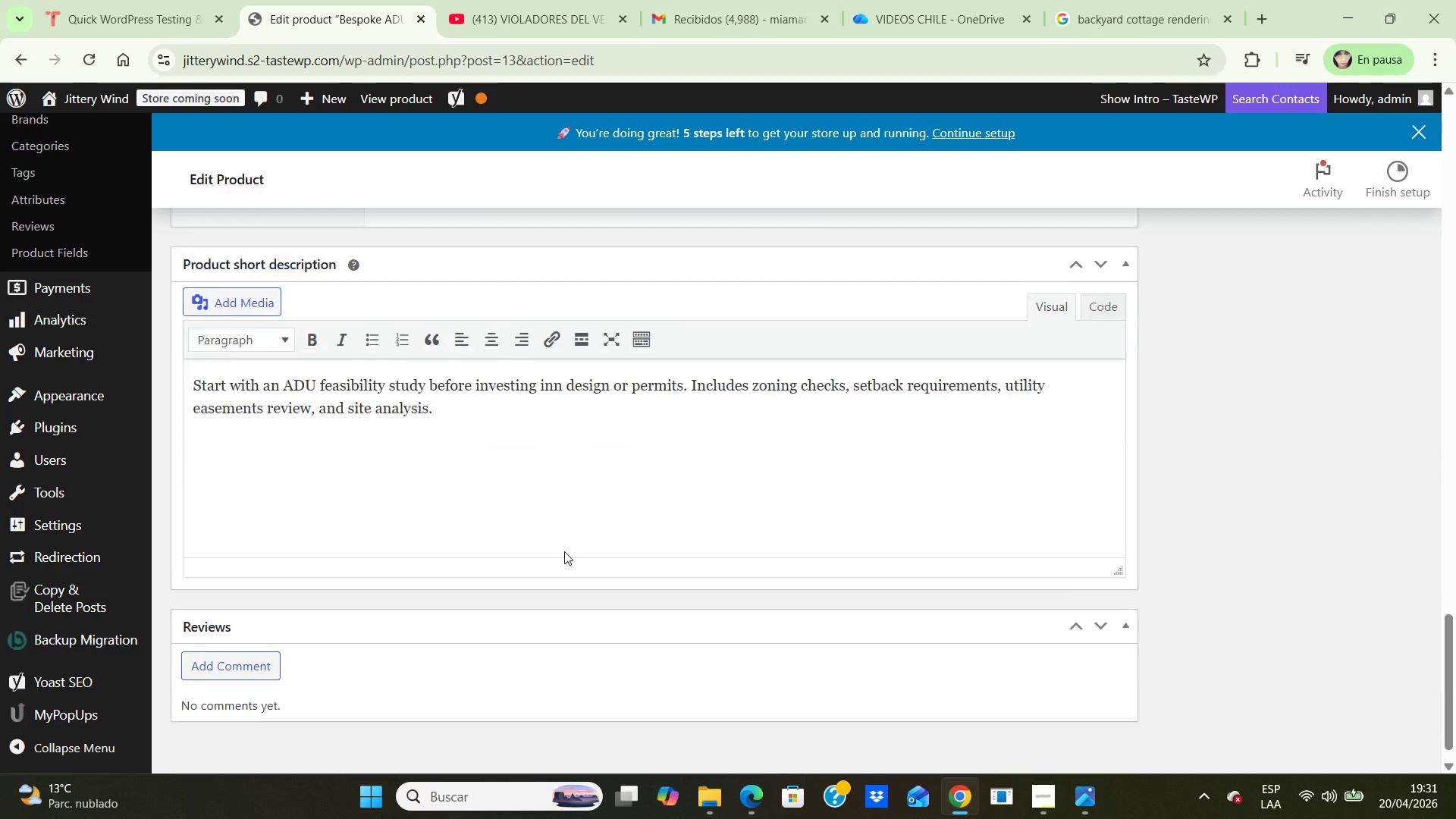 
scroll: coordinate [564, 551], scroll_direction: up, amount: 11.0
 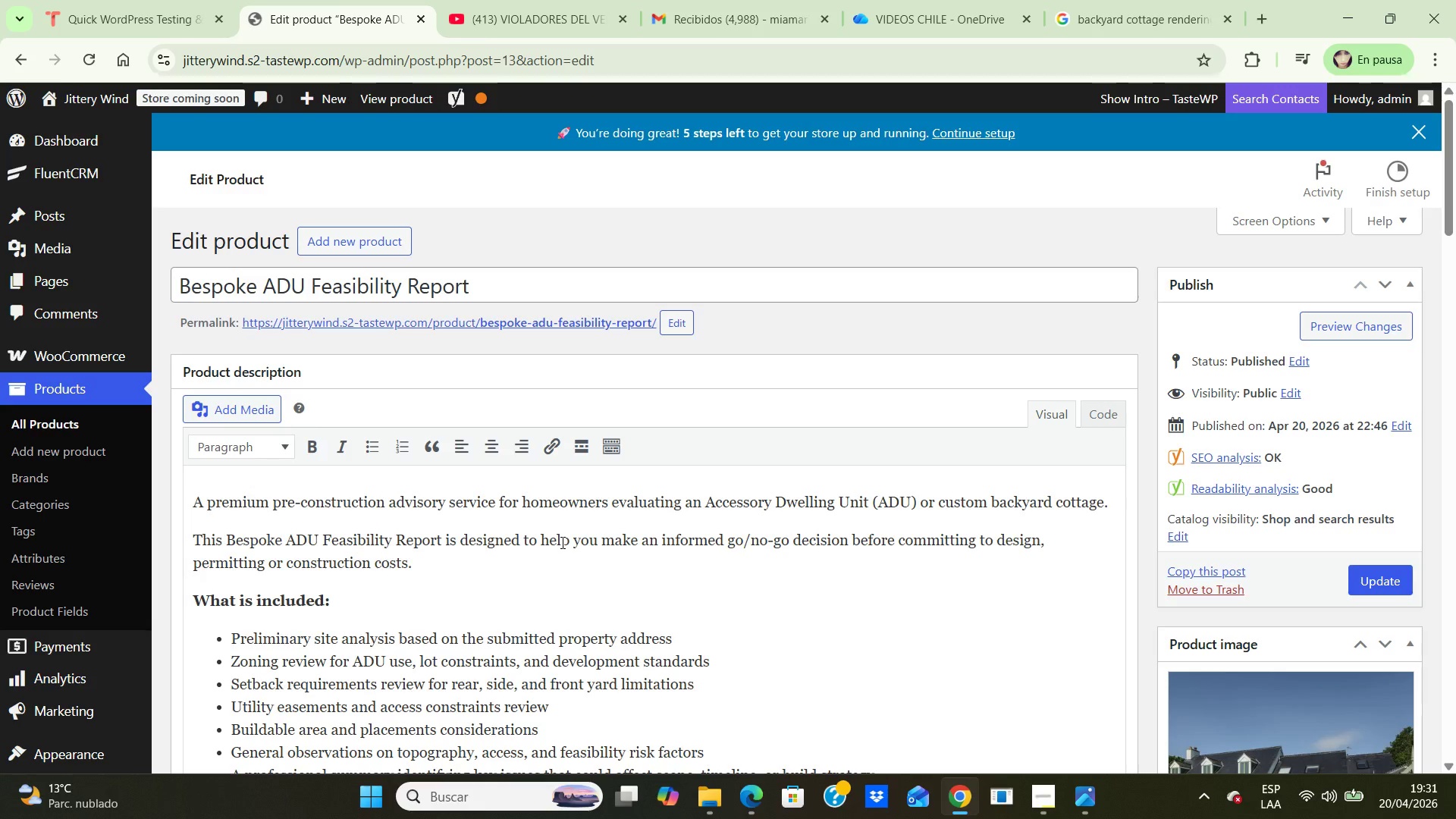 
wait(16.2)
 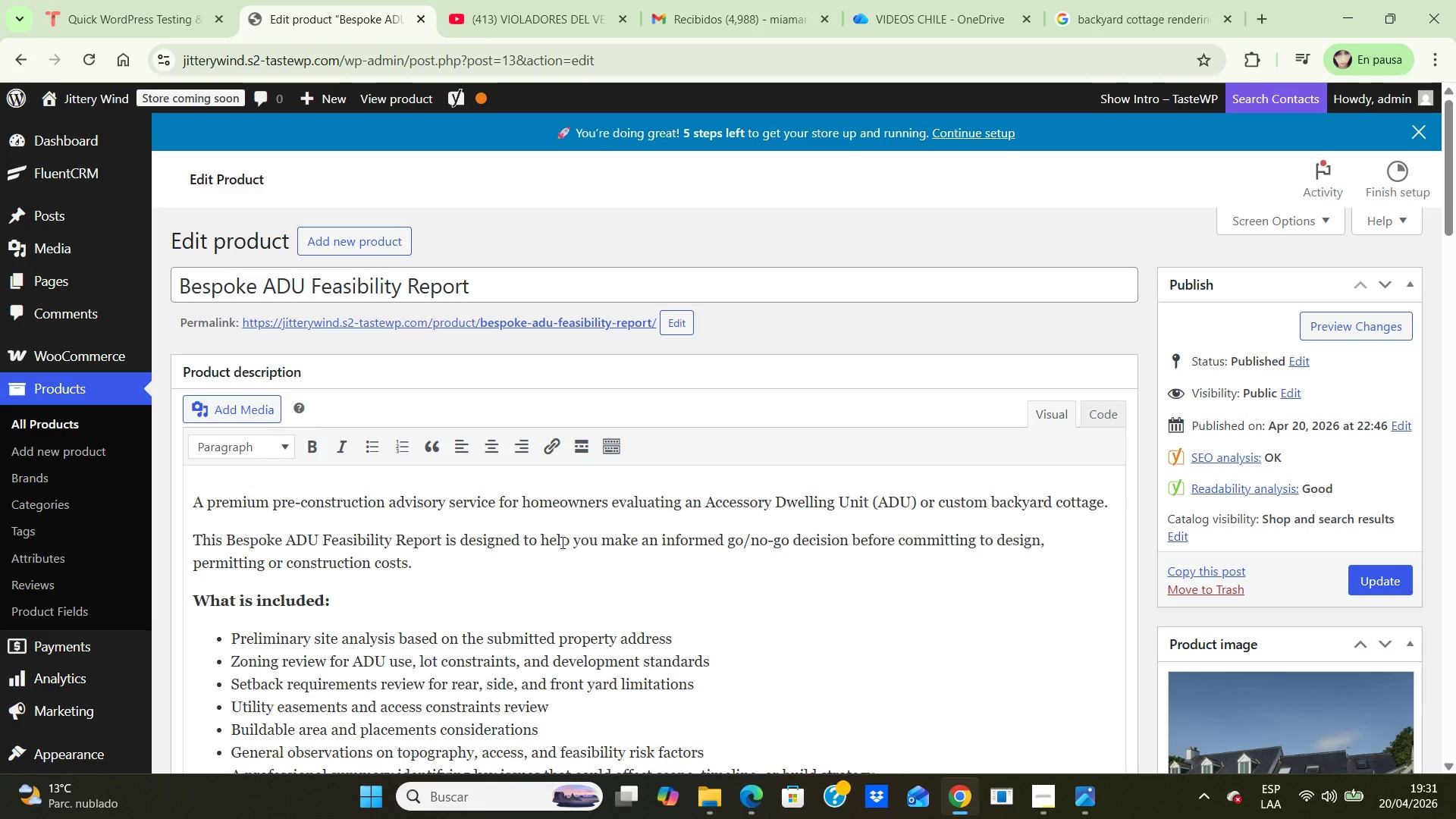 
left_click([1375, 585])
 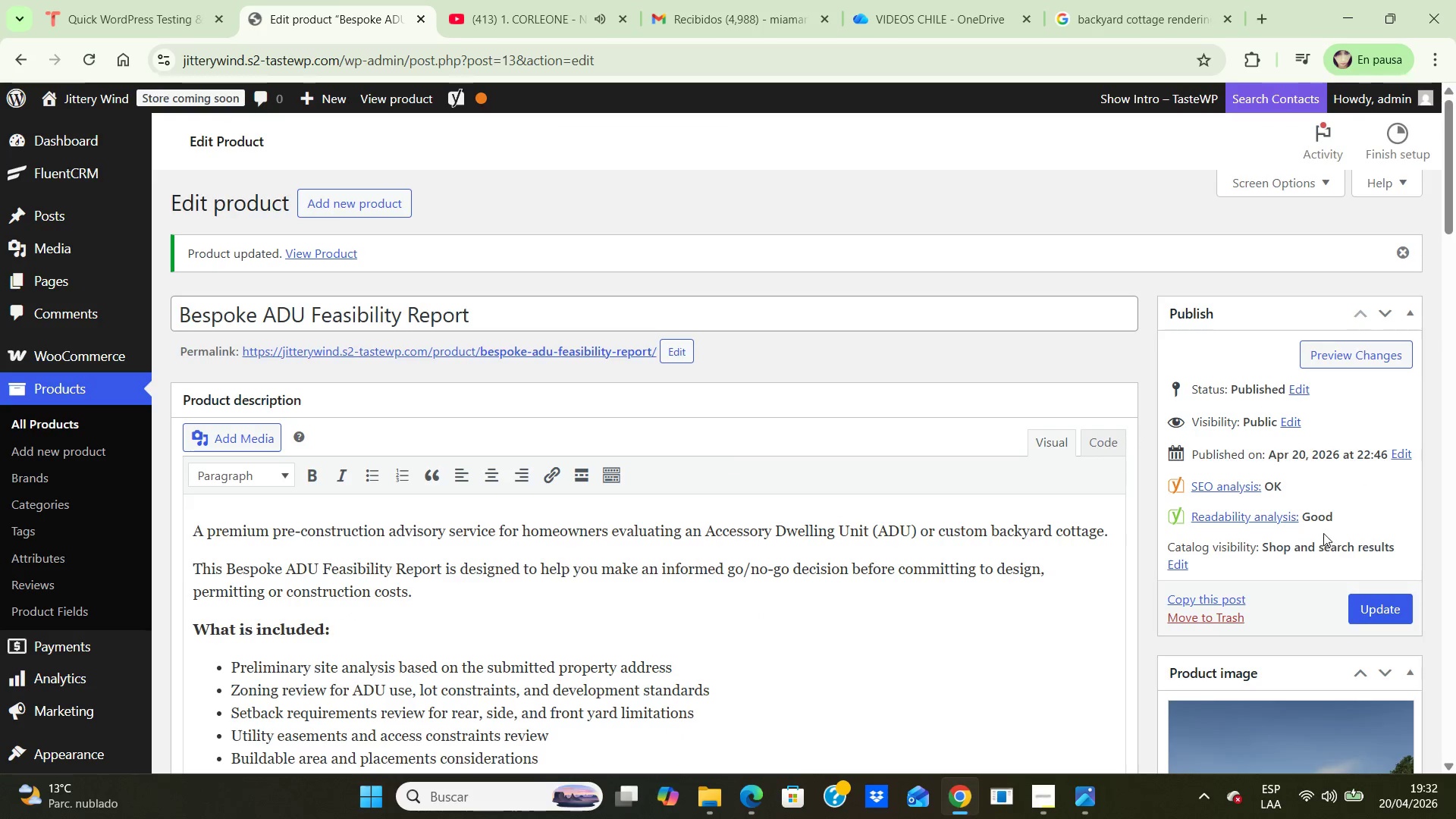 
wait(9.62)
 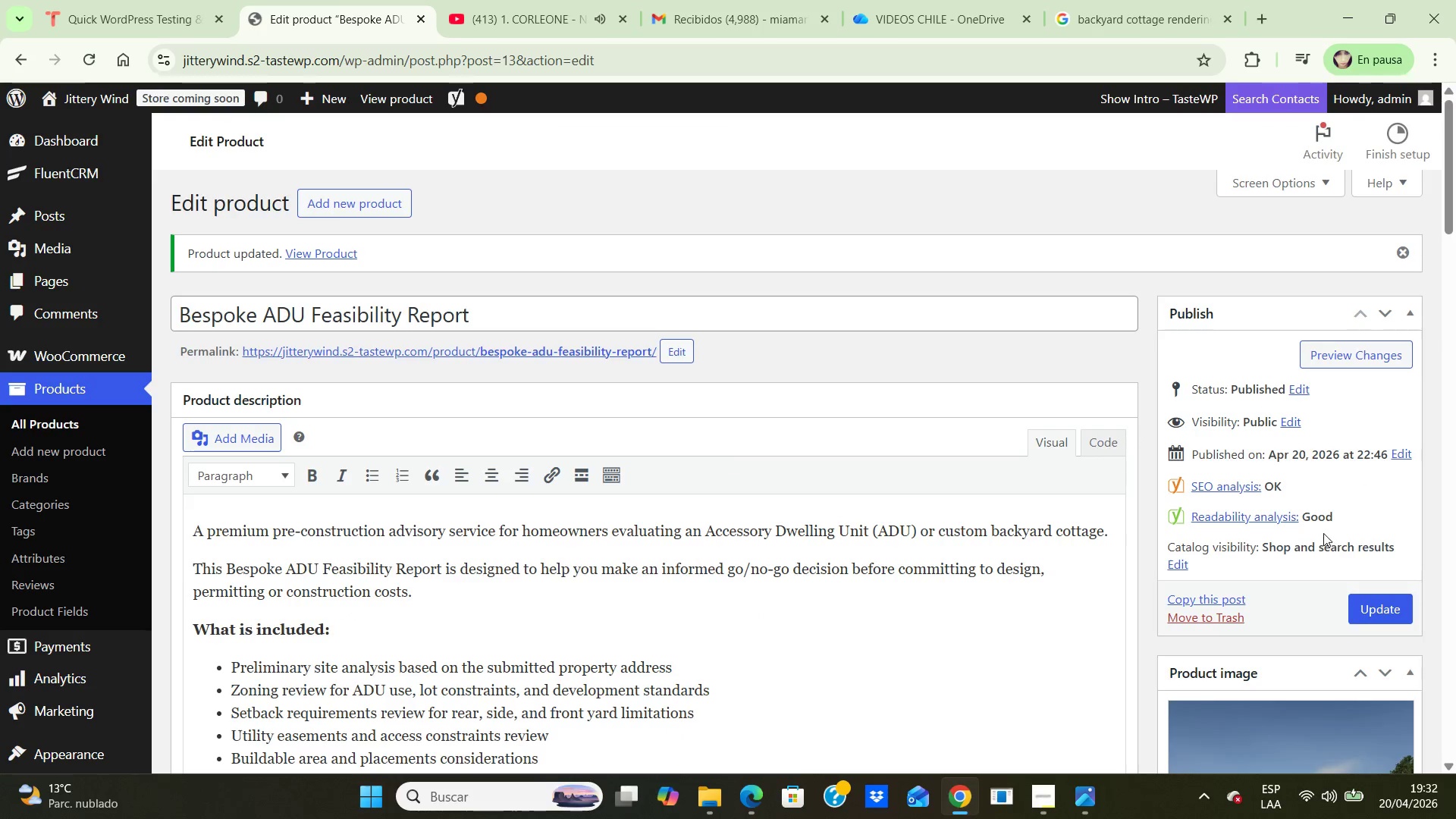 
left_click([77, 152])
 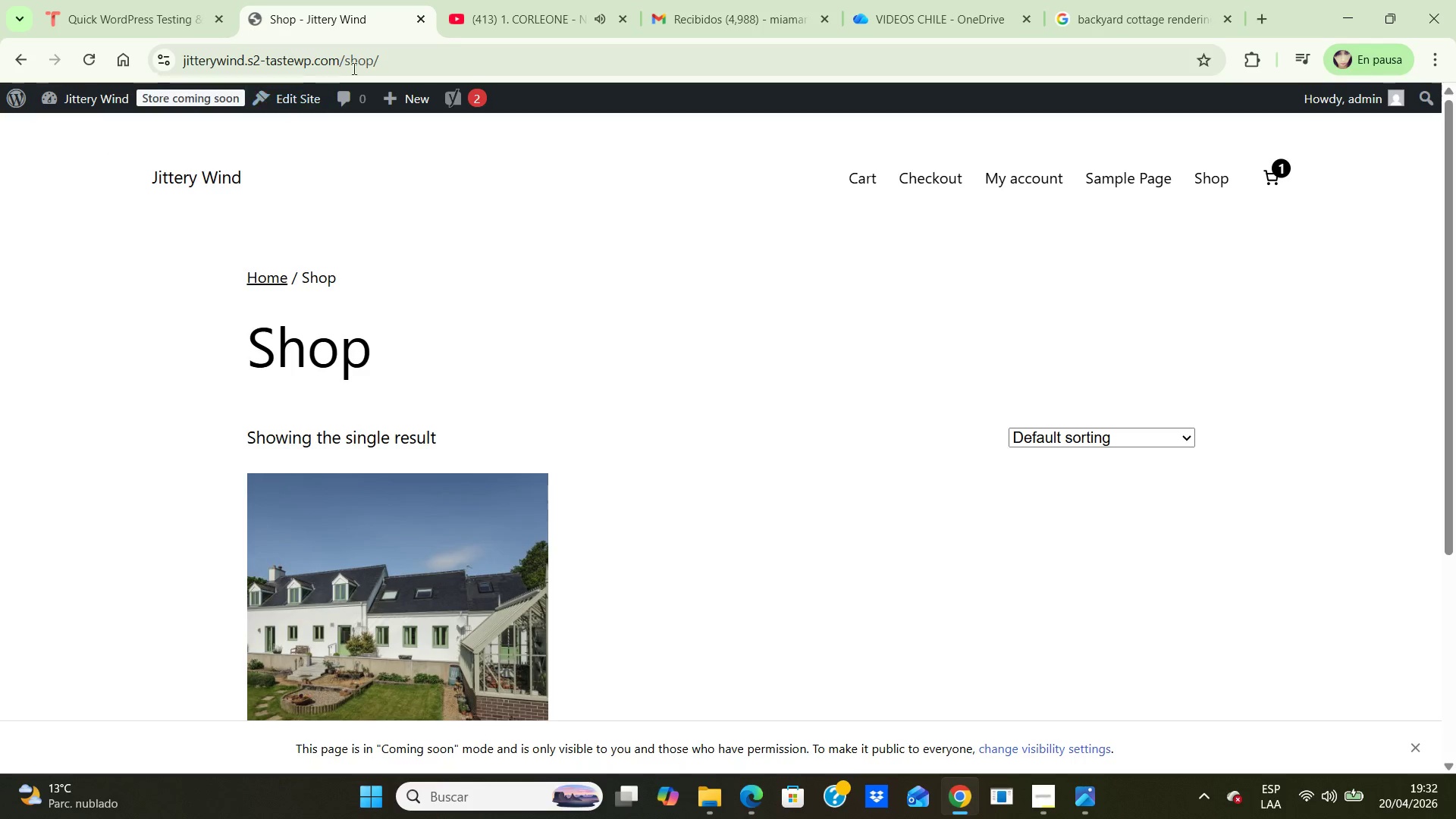 
left_click([403, 58])
 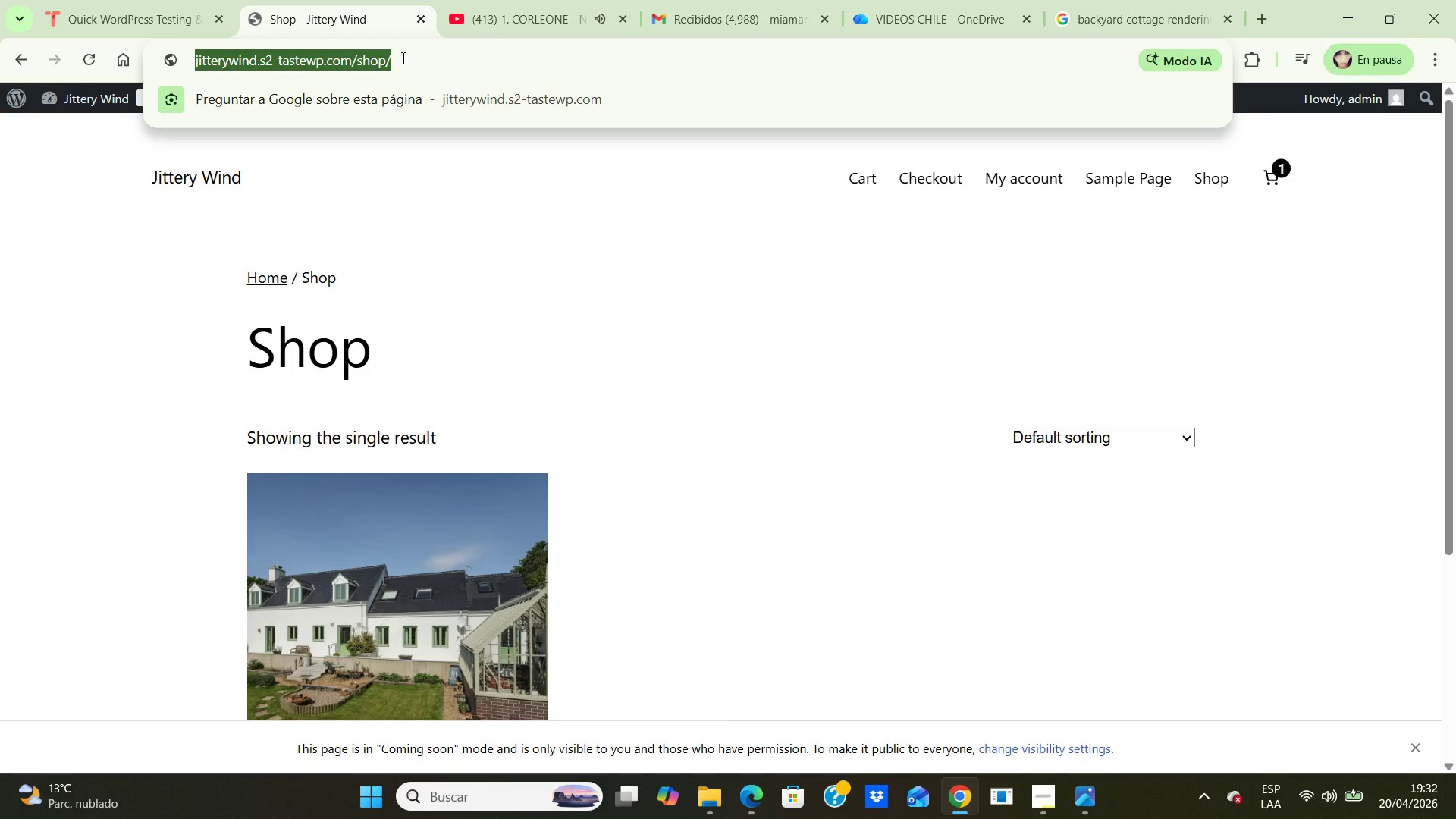 
key(Control+C)
 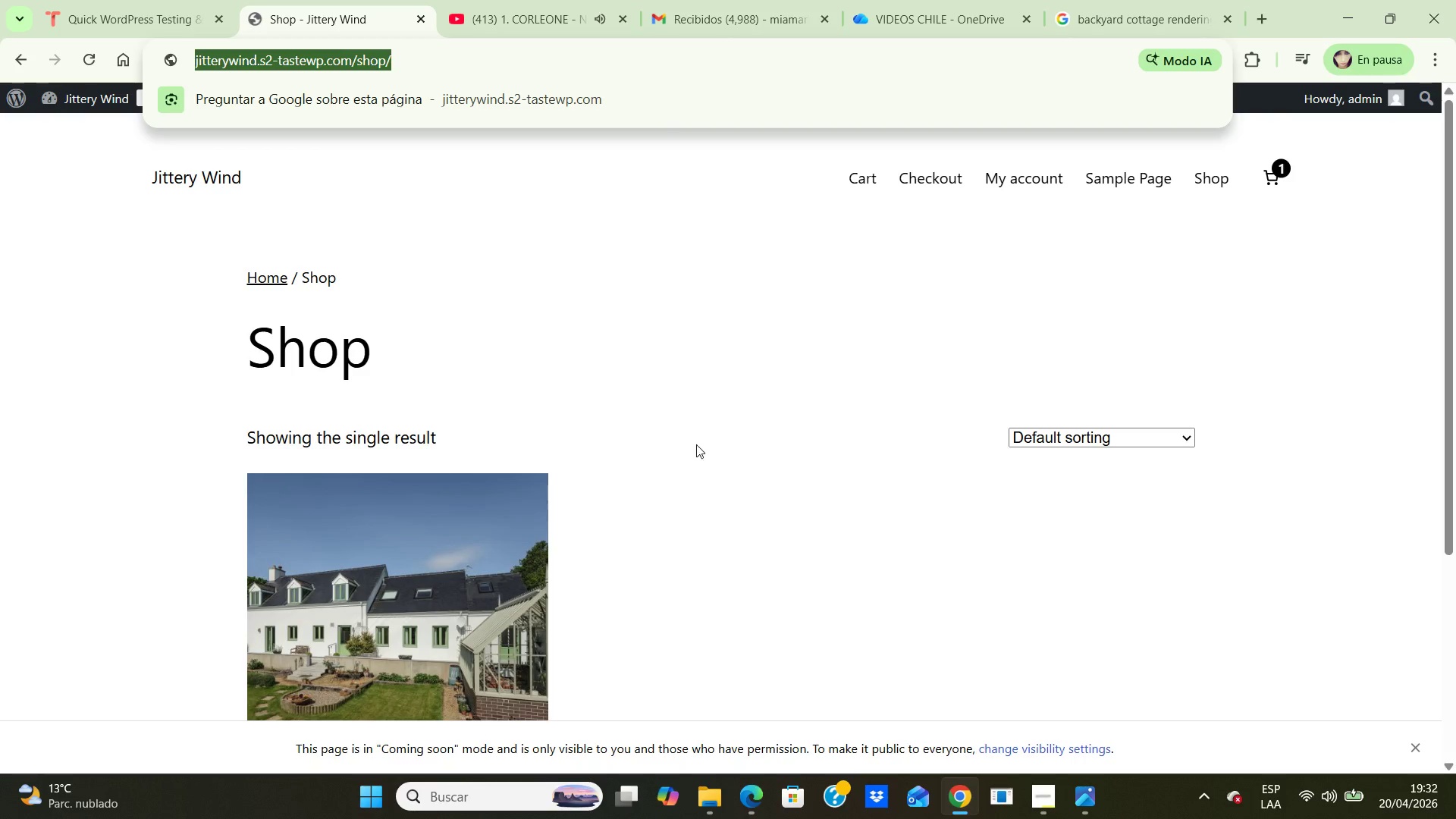 
left_click([742, 484])
 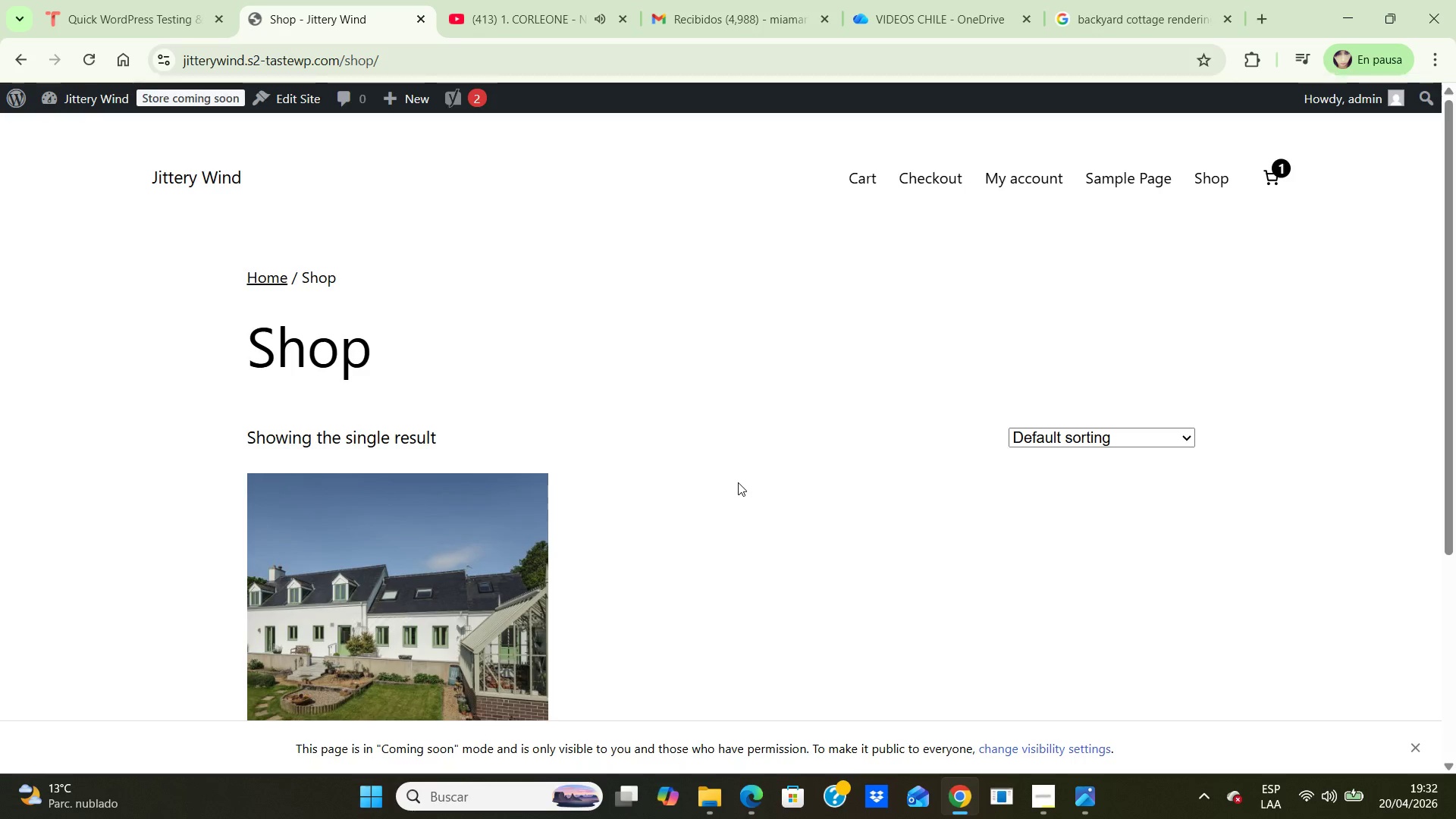 
scroll: coordinate [737, 482], scroll_direction: down, amount: 2.0
 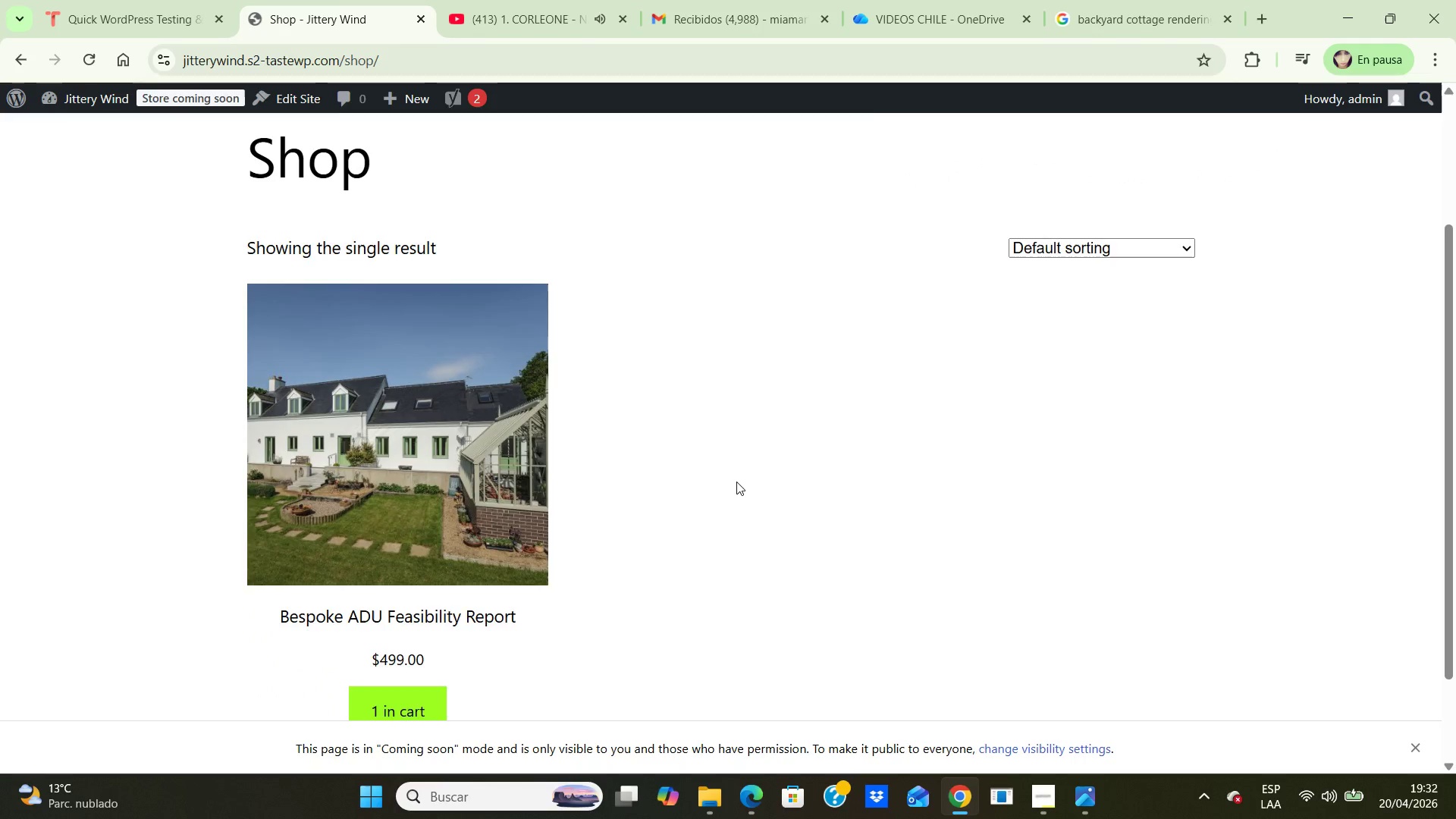 
scroll: coordinate [736, 482], scroll_direction: up, amount: 2.0
 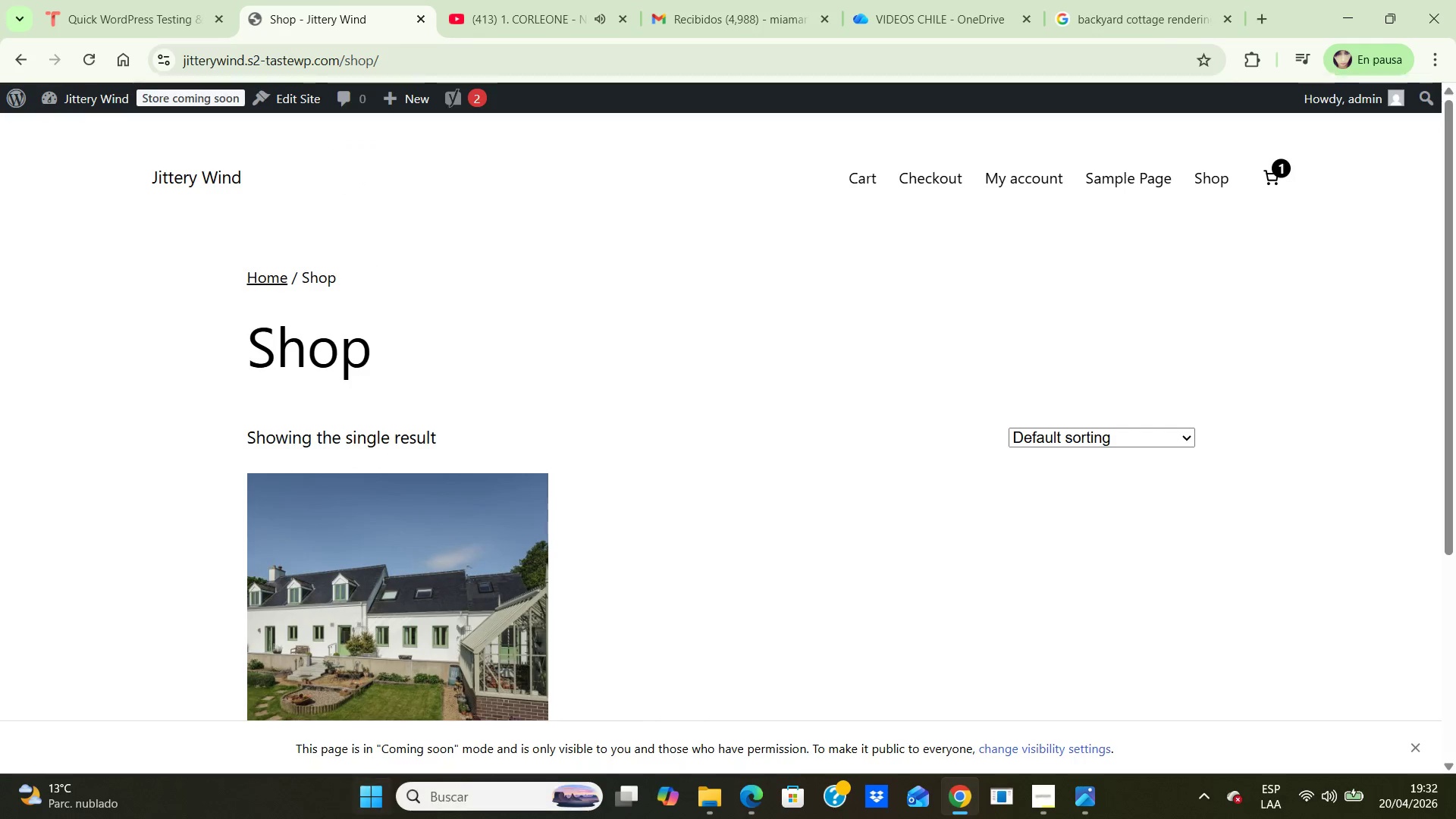 
left_click([370, 799])
 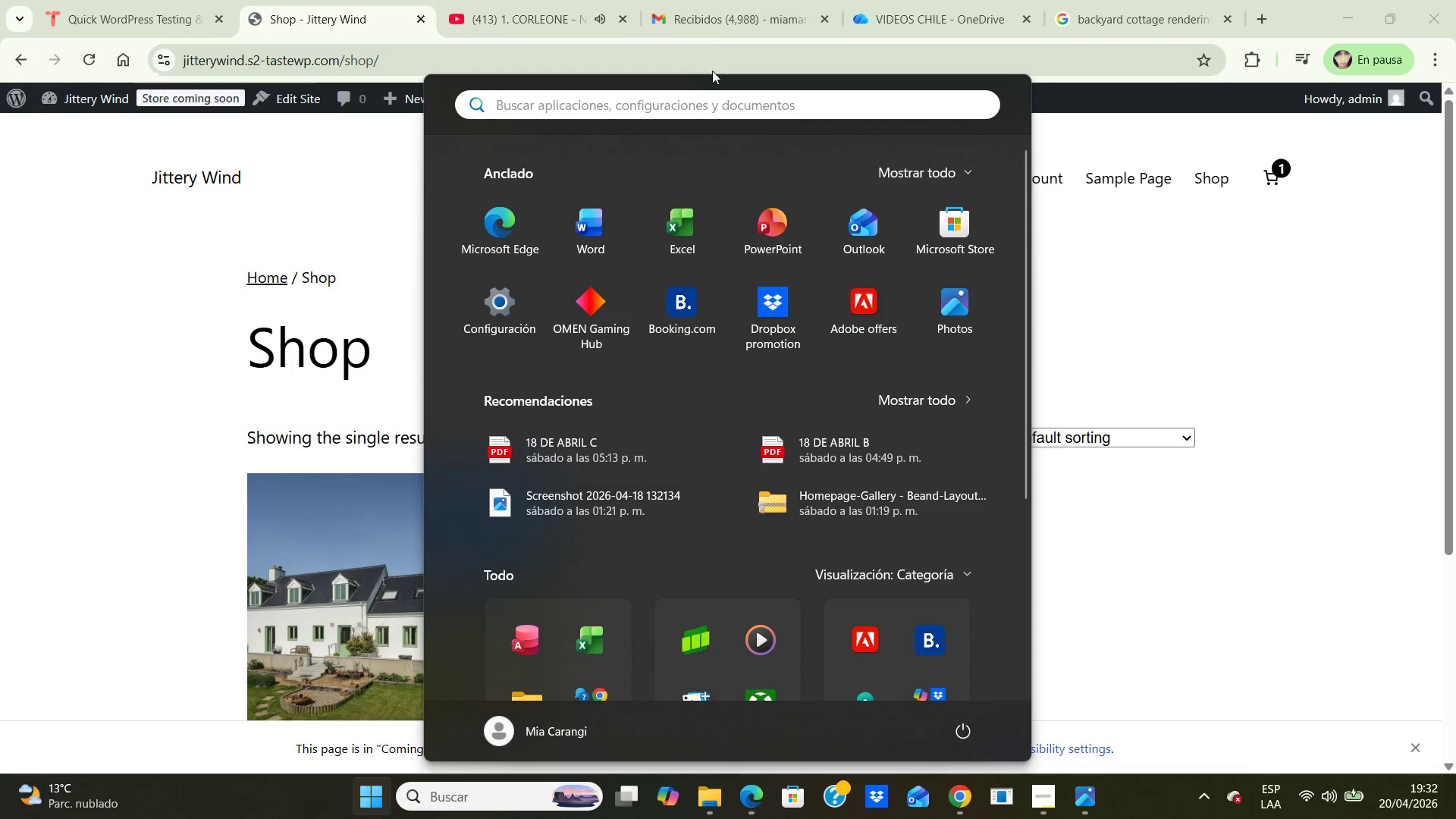 
left_click([689, 102])
 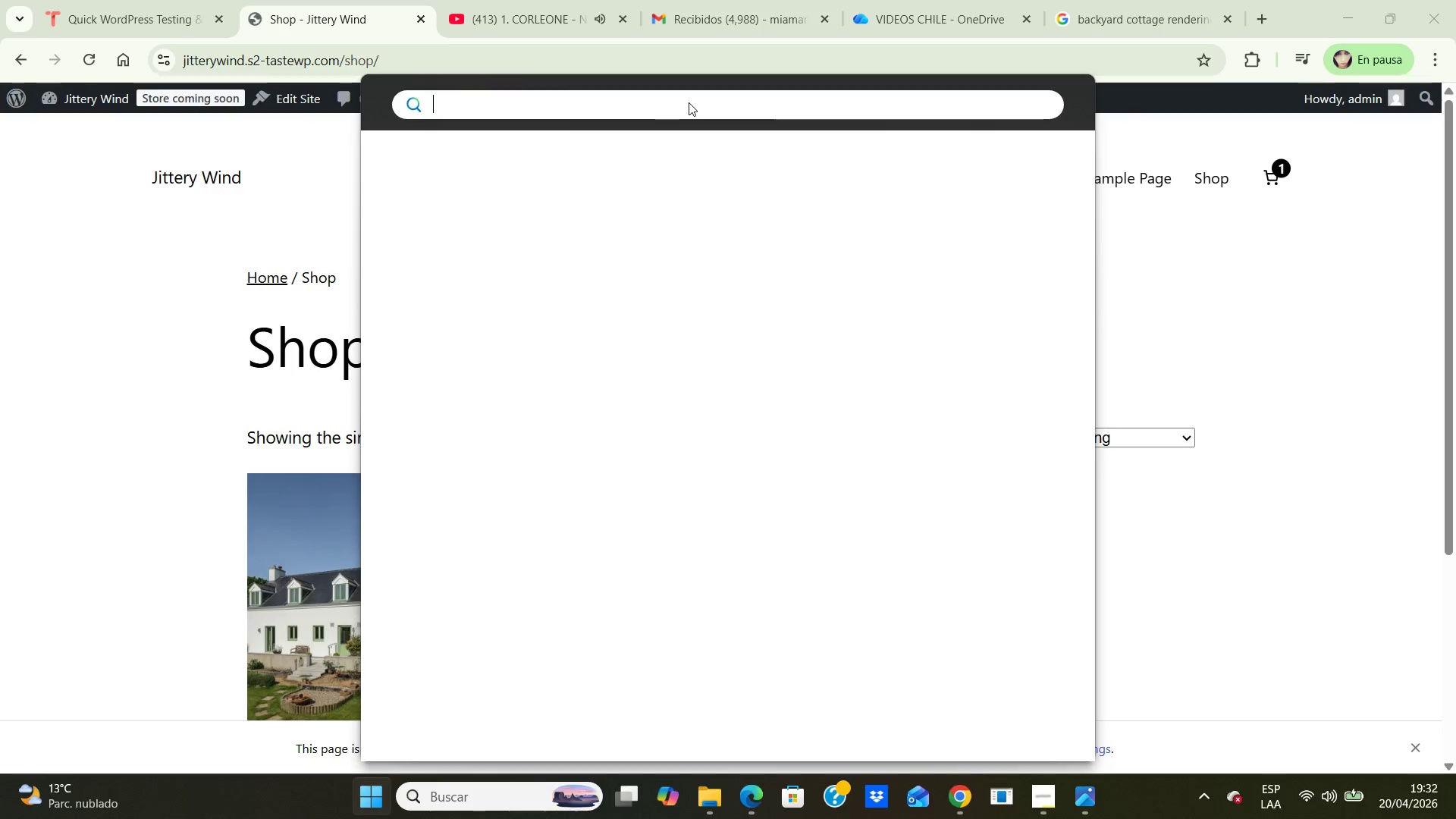 
type(nota)
 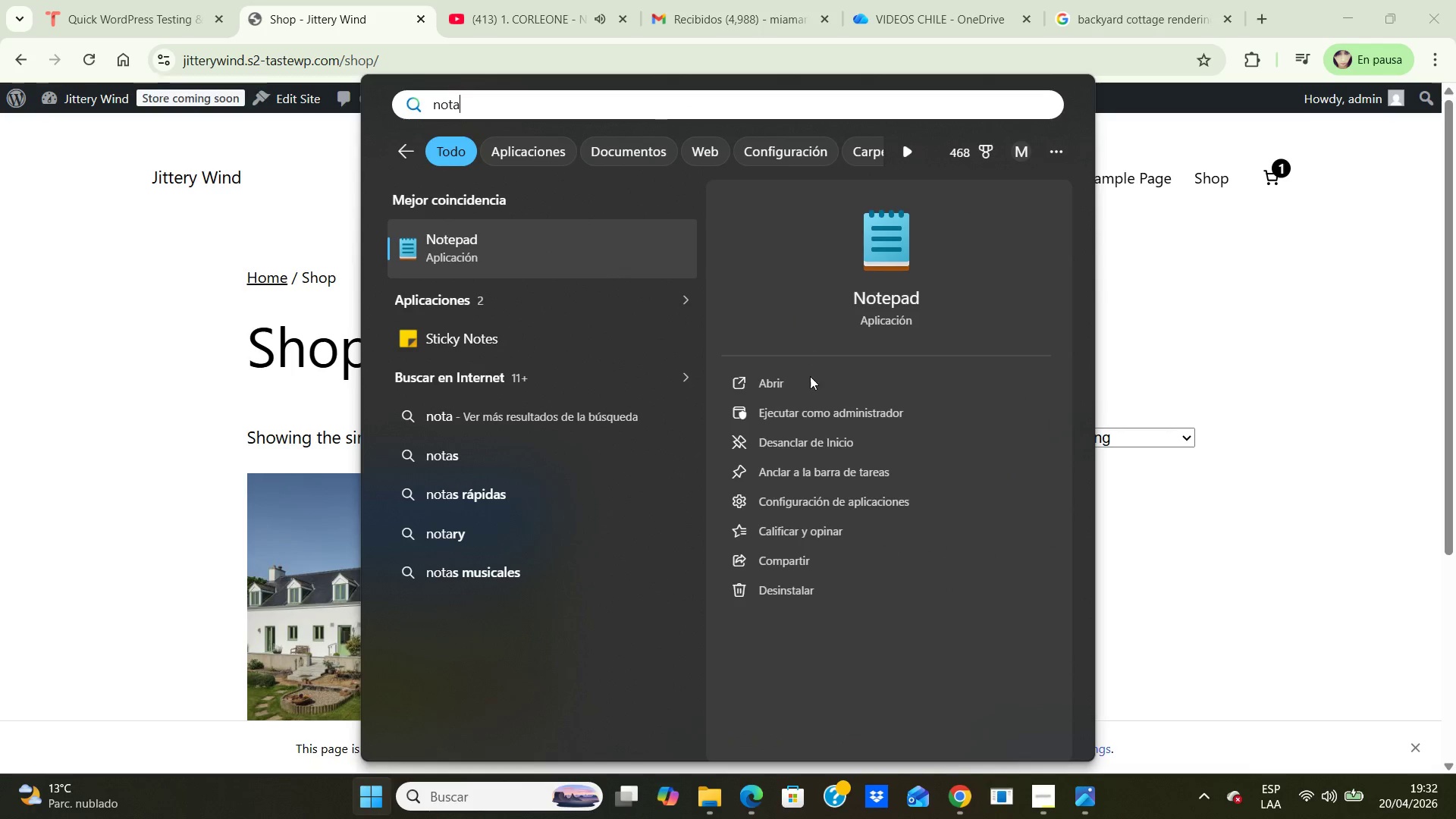 
left_click([776, 379])
 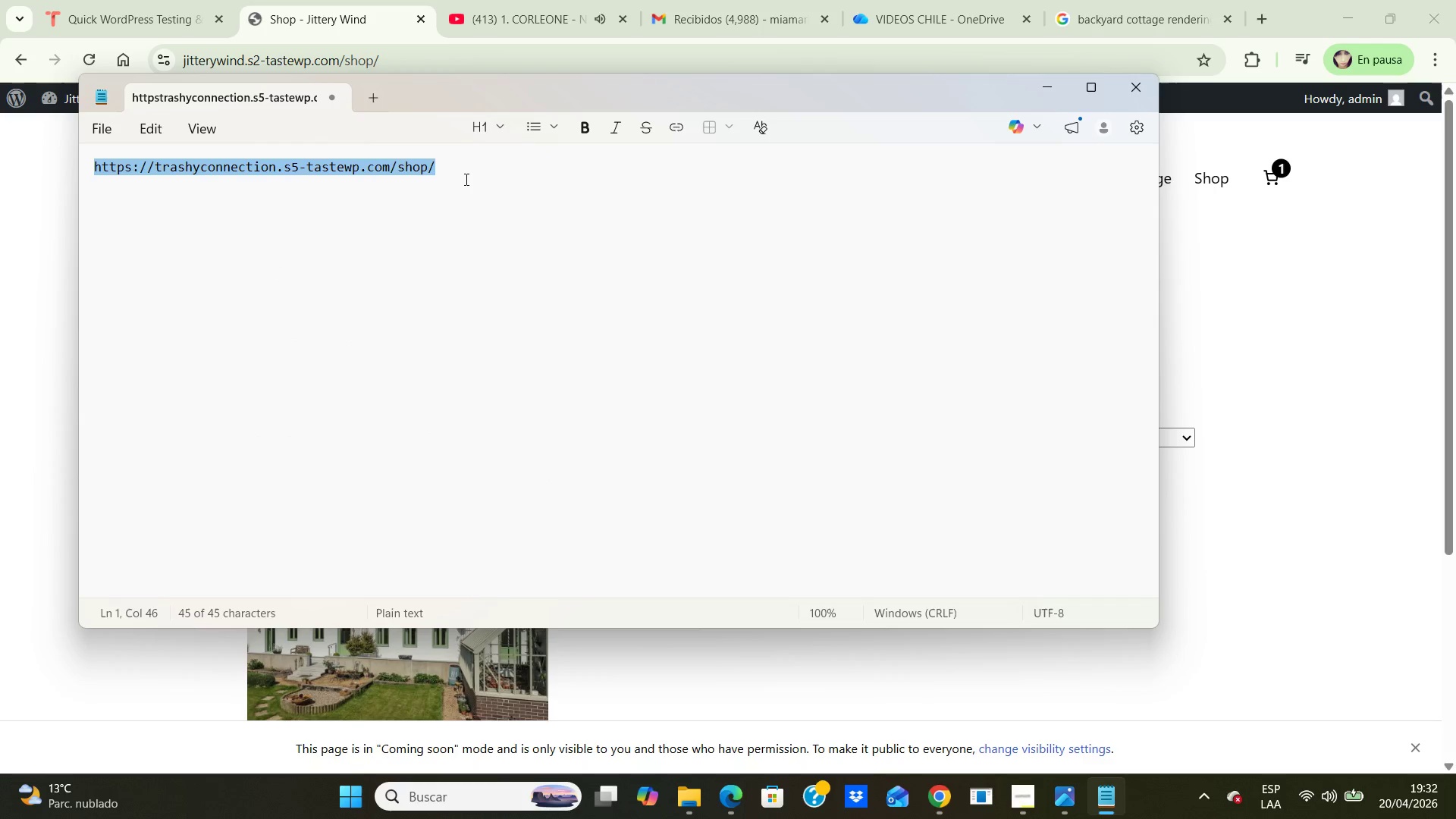 
key(Backspace)
 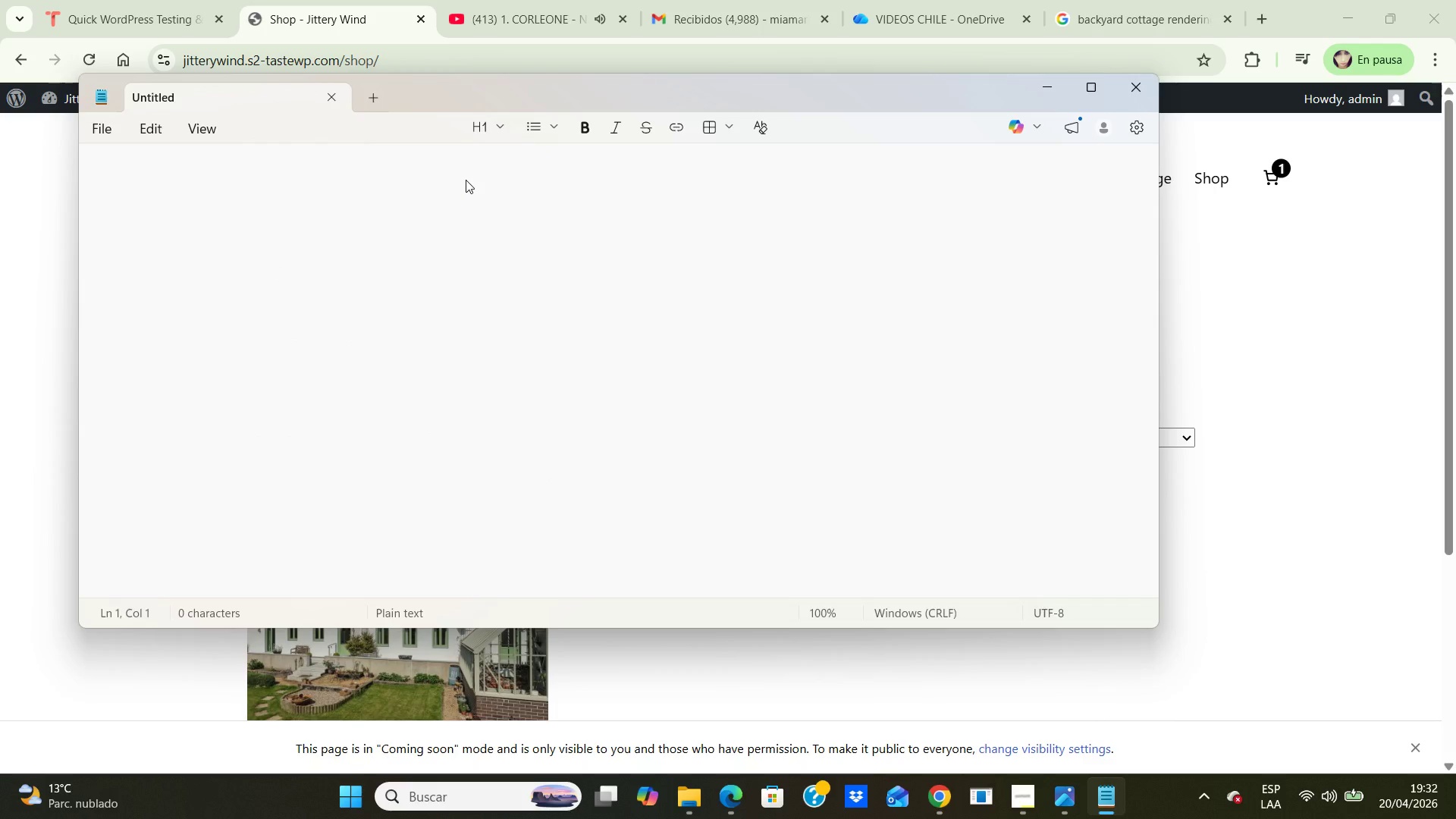 
key(Control+V)
 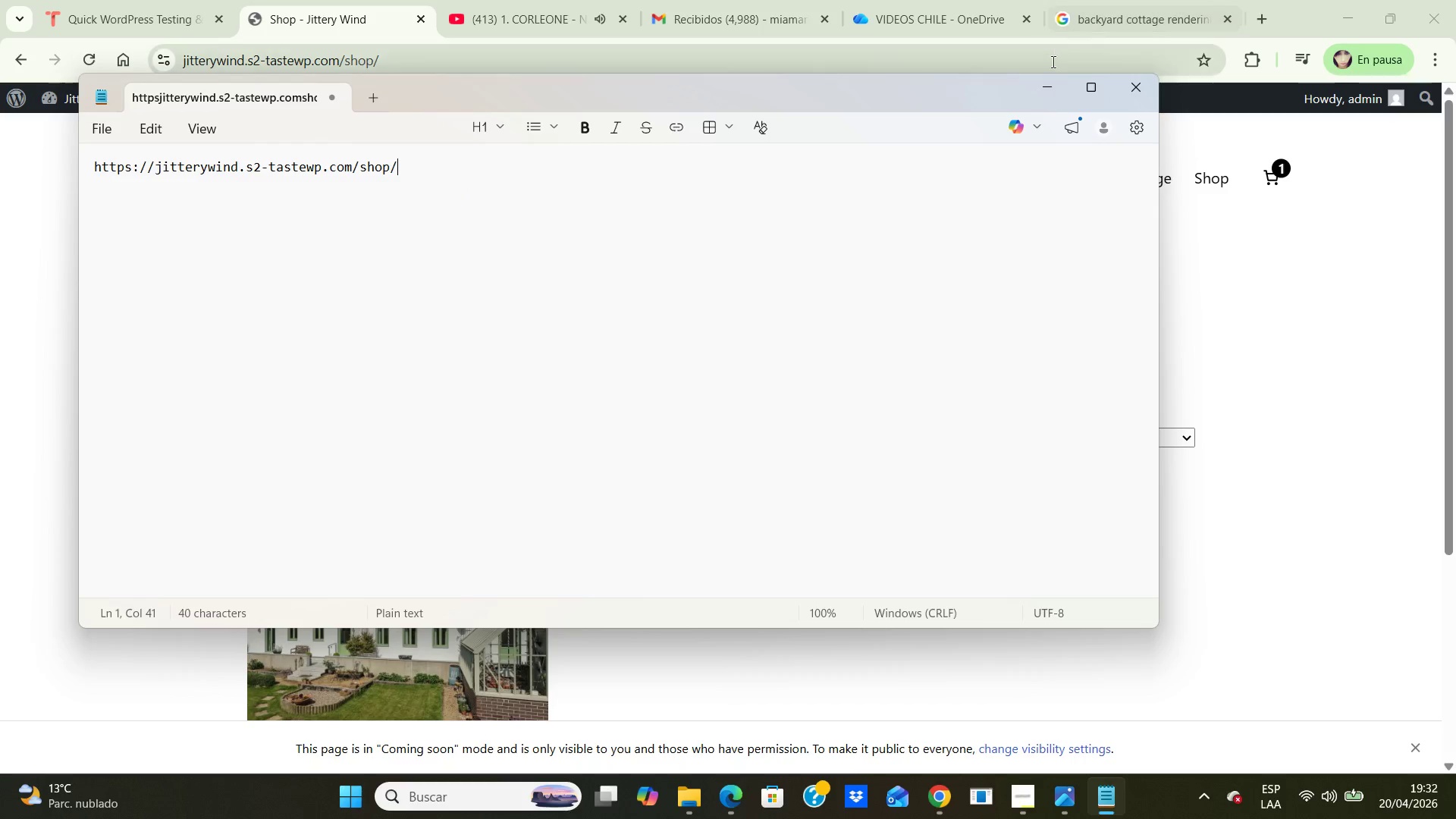 